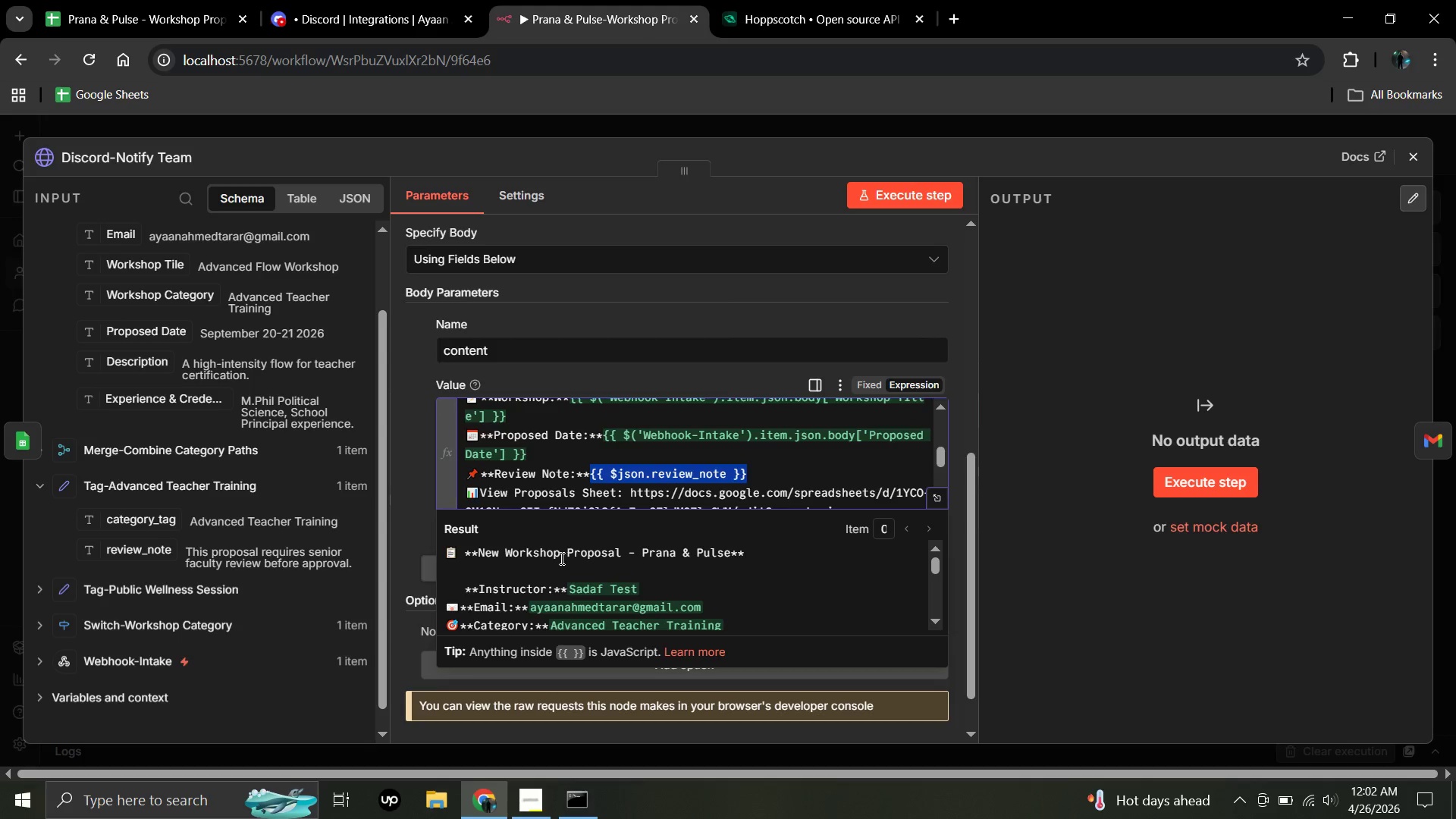 
key(Backspace)
 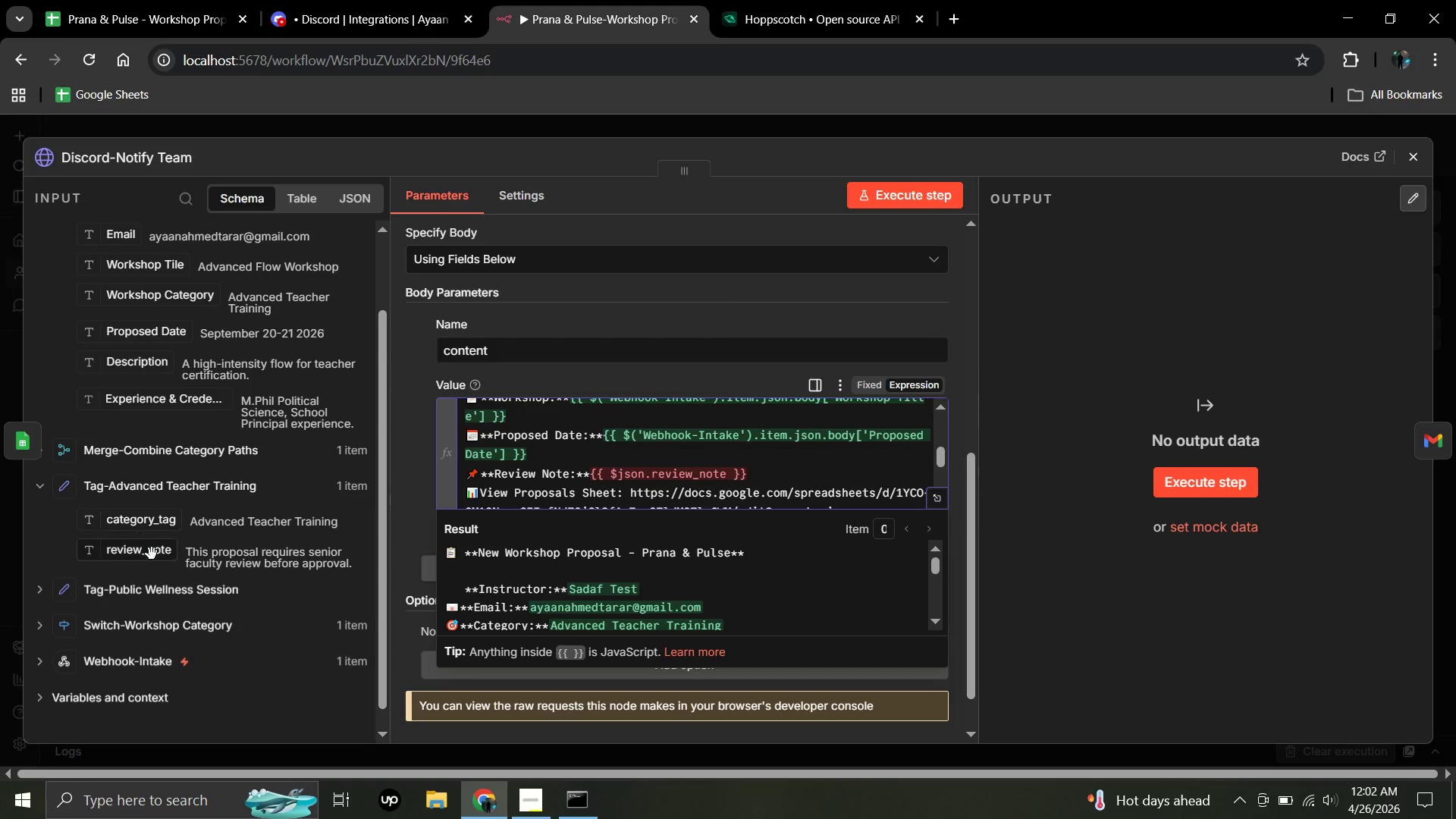 
scroll: coordinate [567, 566], scroll_direction: none, amount: 0.0
 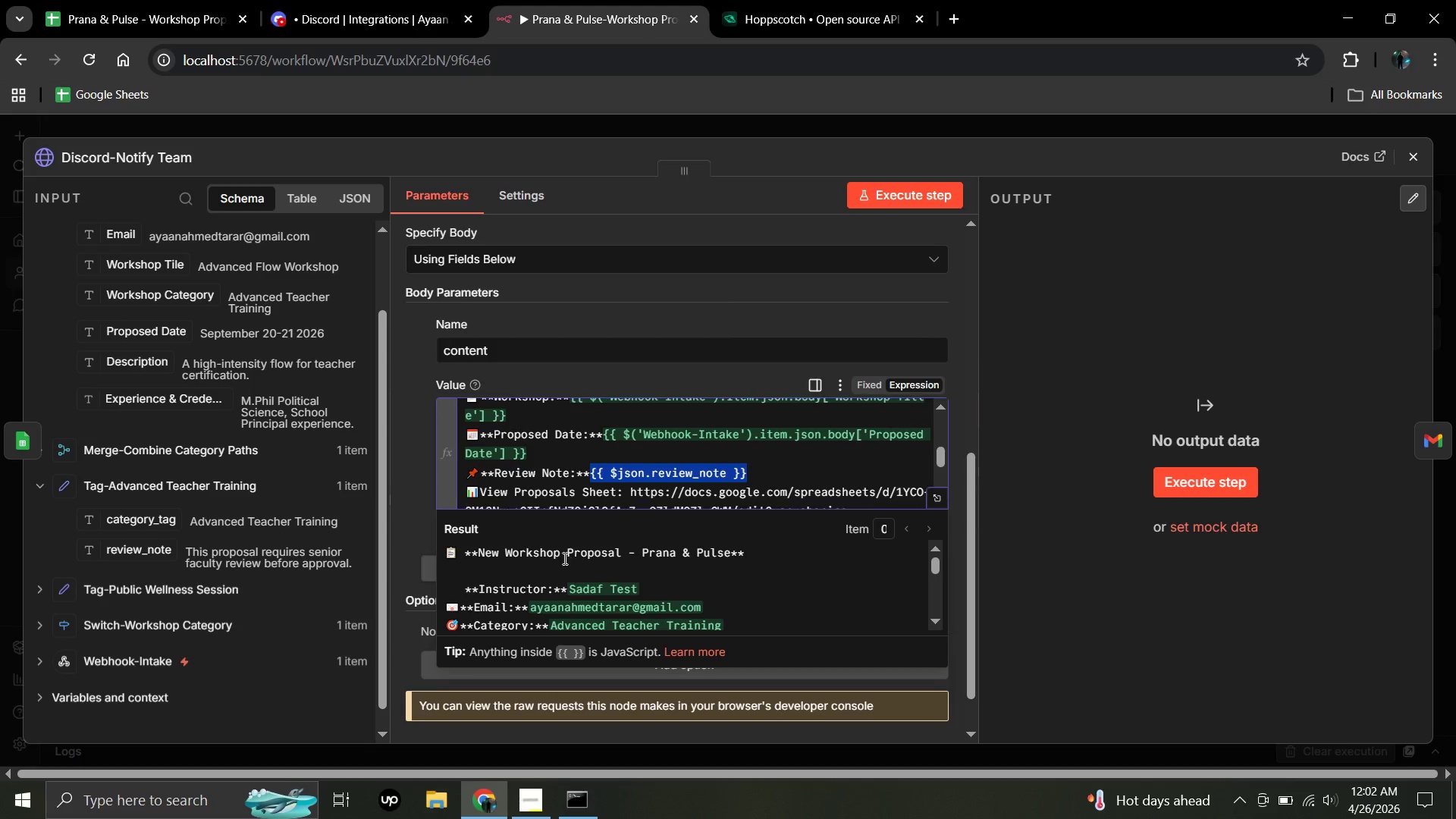 
left_click_drag(start_coordinate=[152, 555], to_coordinate=[774, 472])
 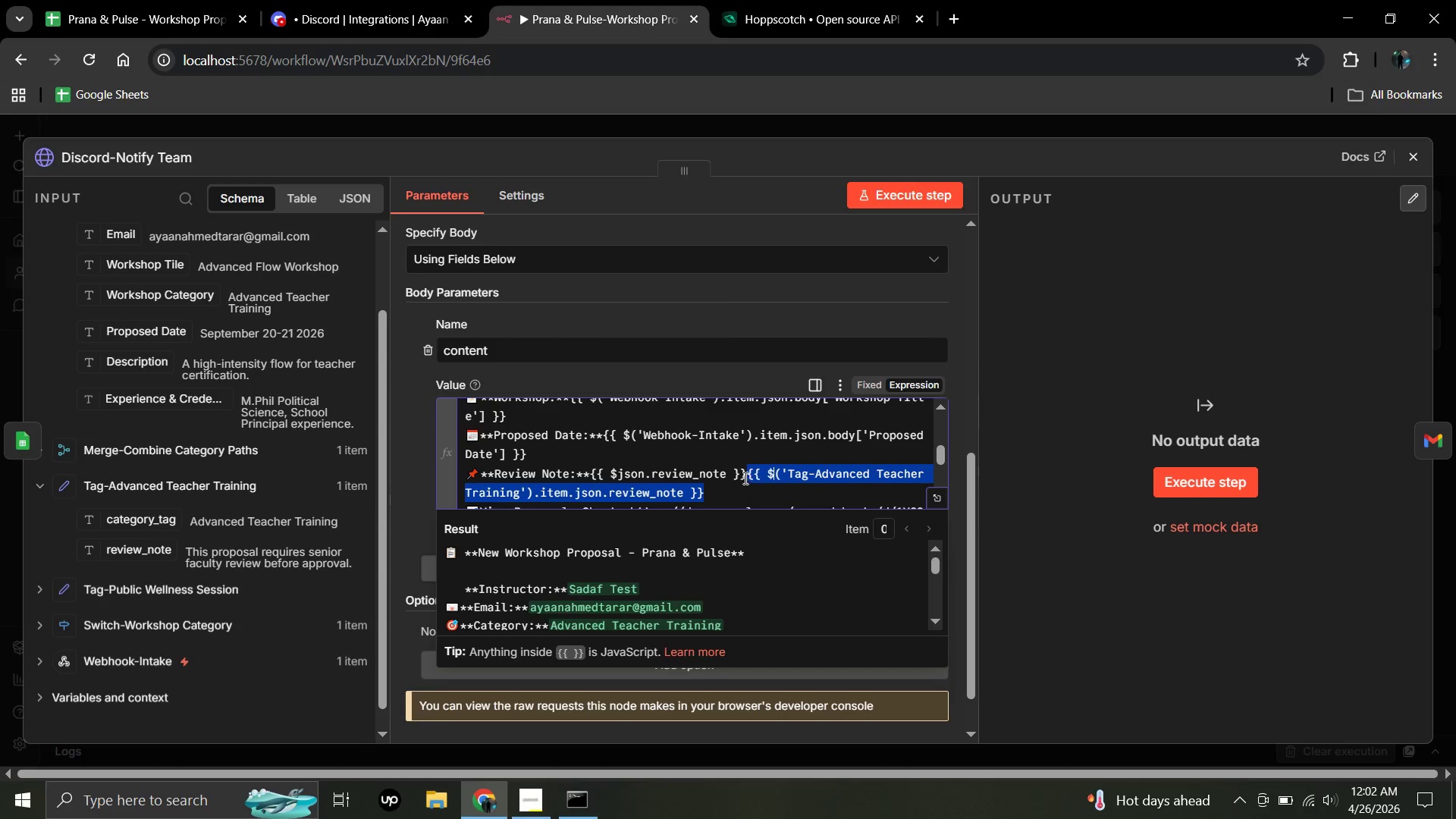 
left_click([748, 475])
 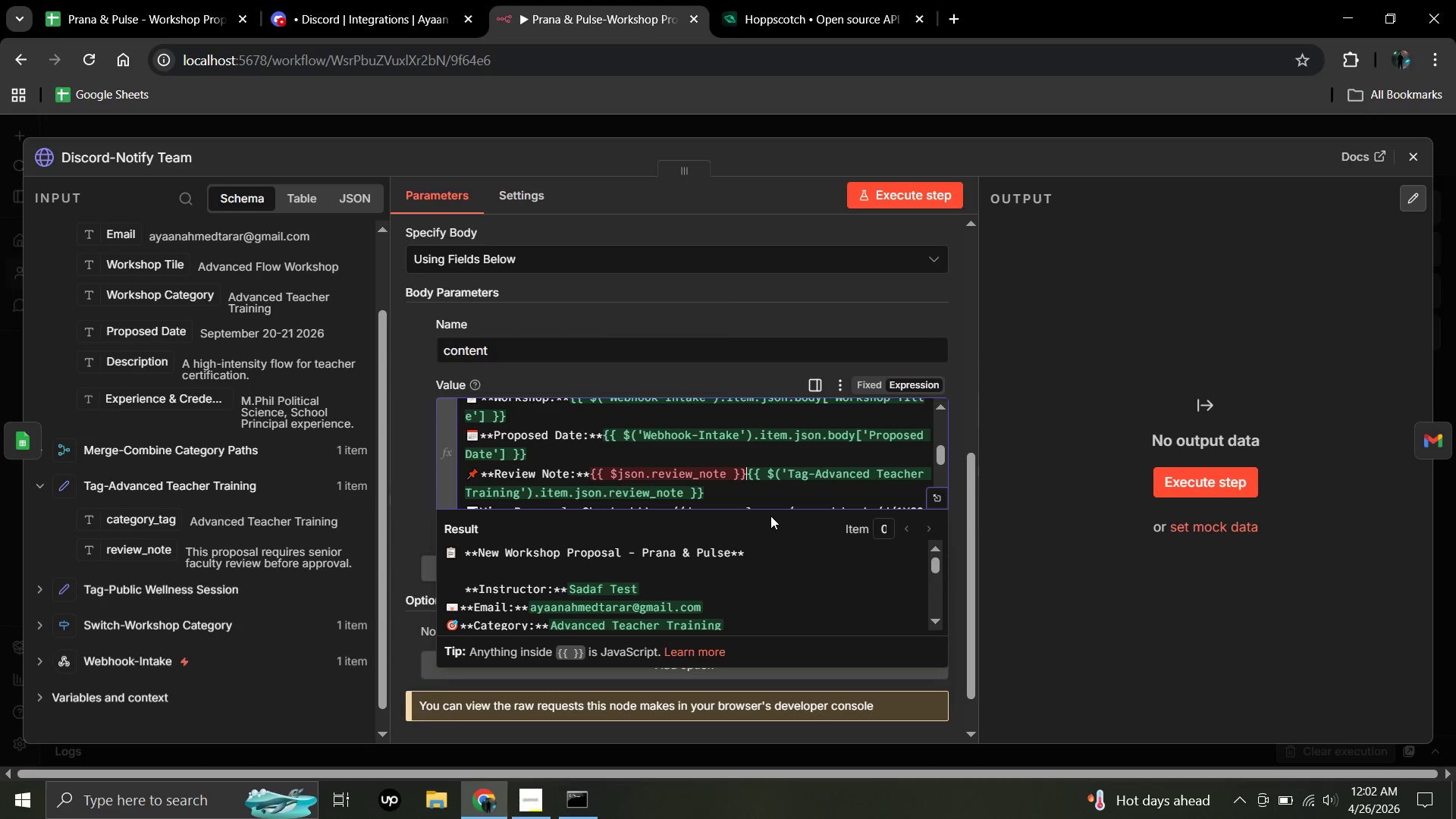 
hold_key(key=Backspace, duration=1.11)
 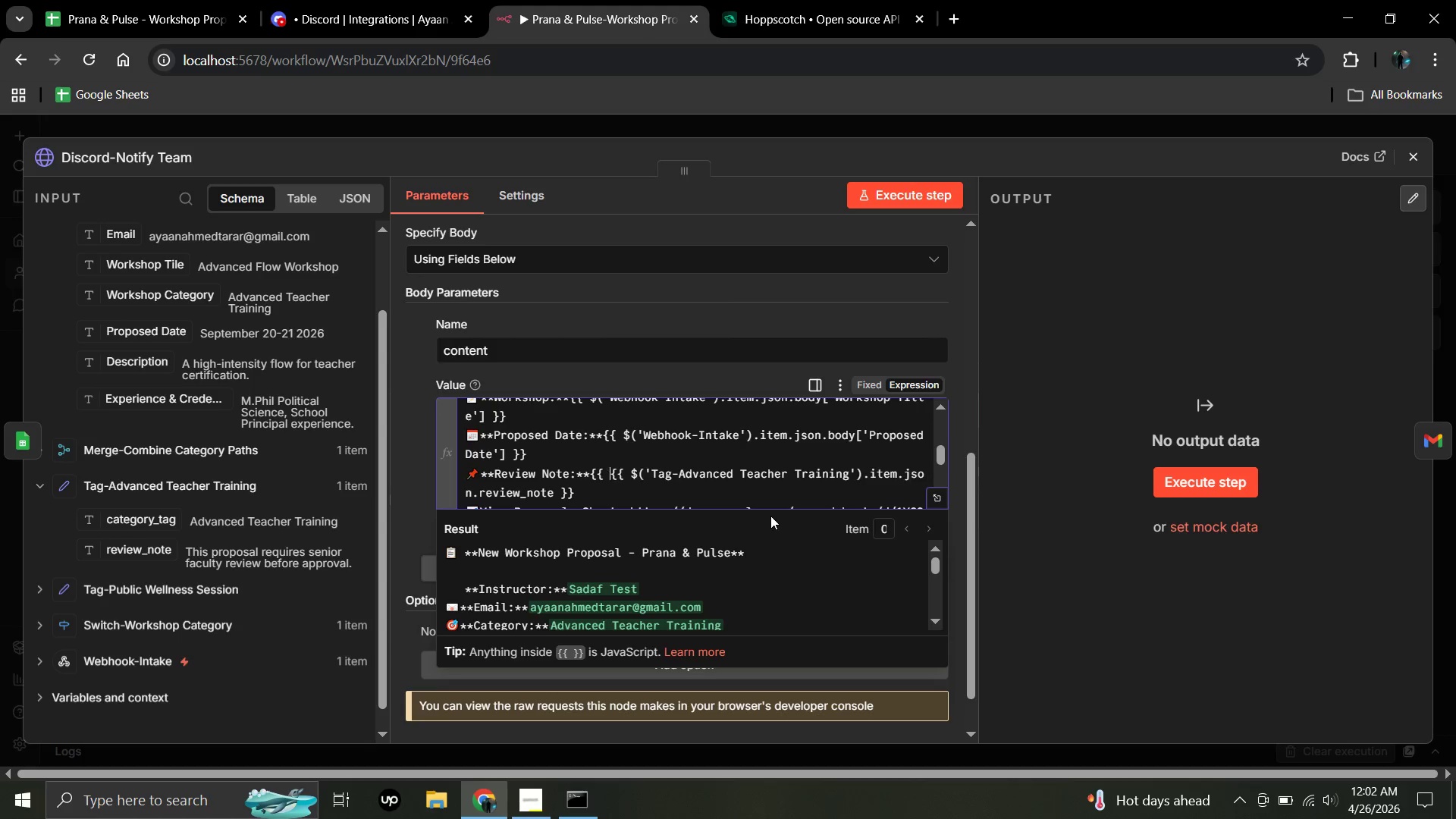 
key(Backspace)
 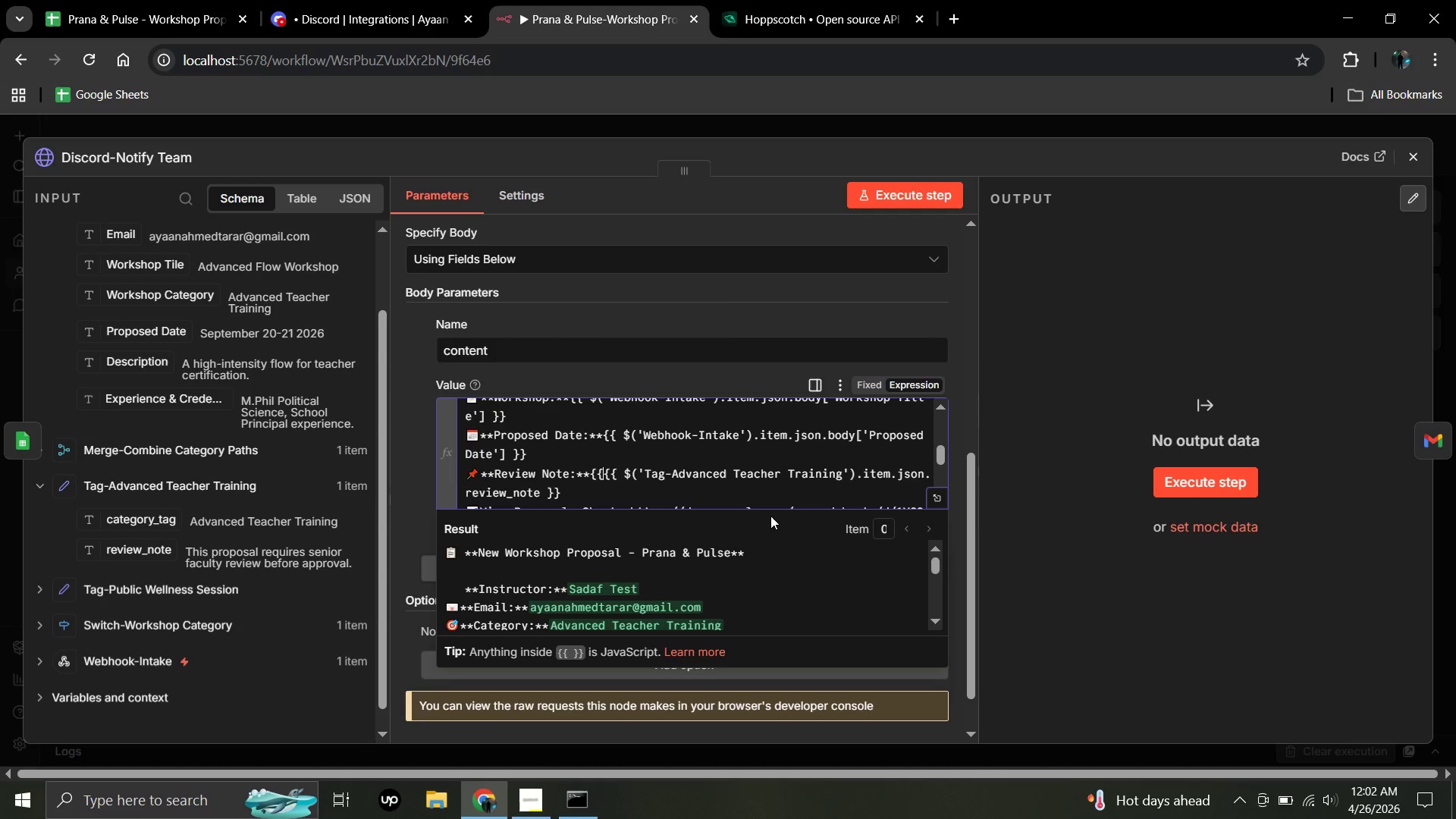 
key(Backspace)
 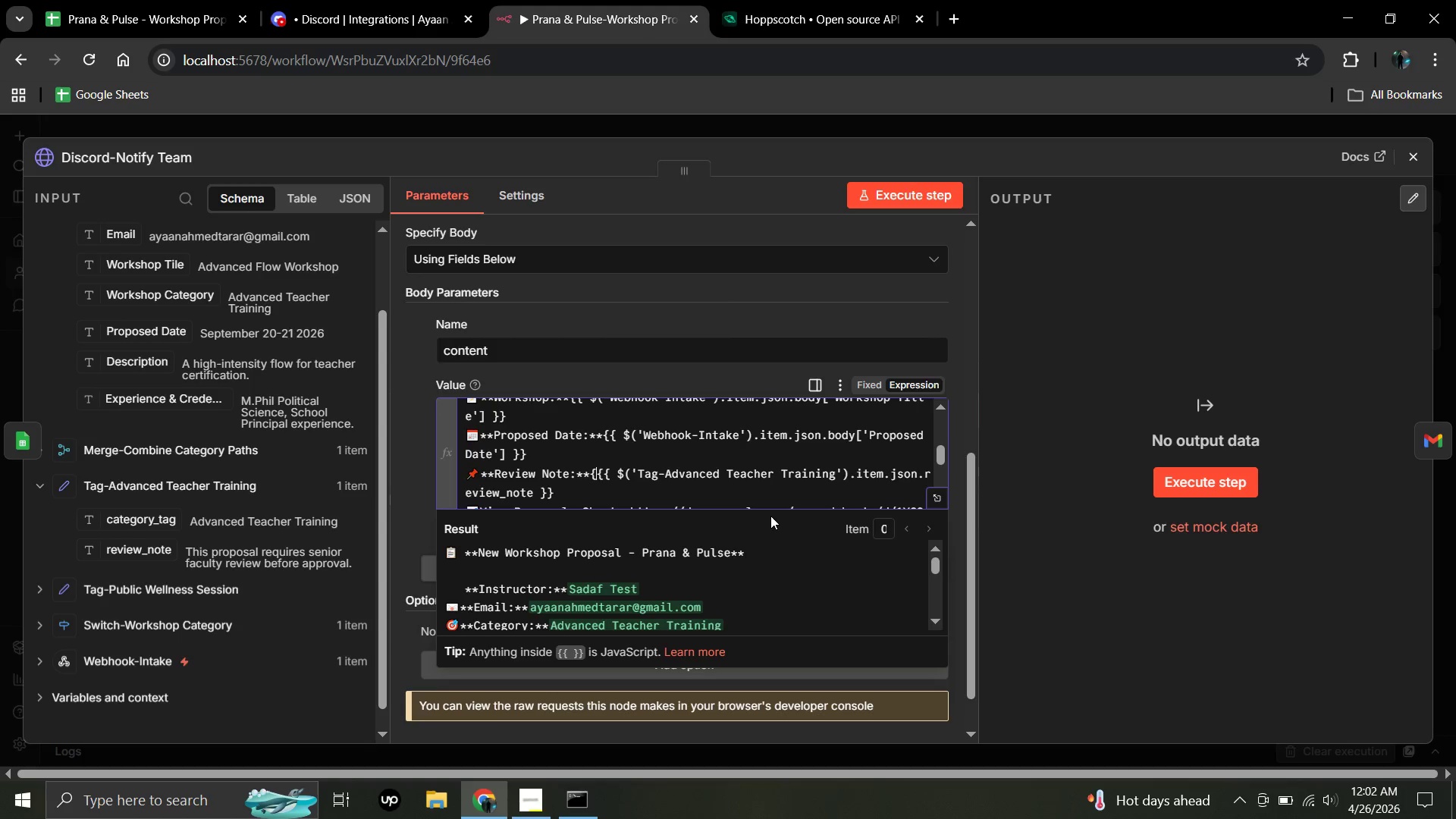 
key(Backspace)
 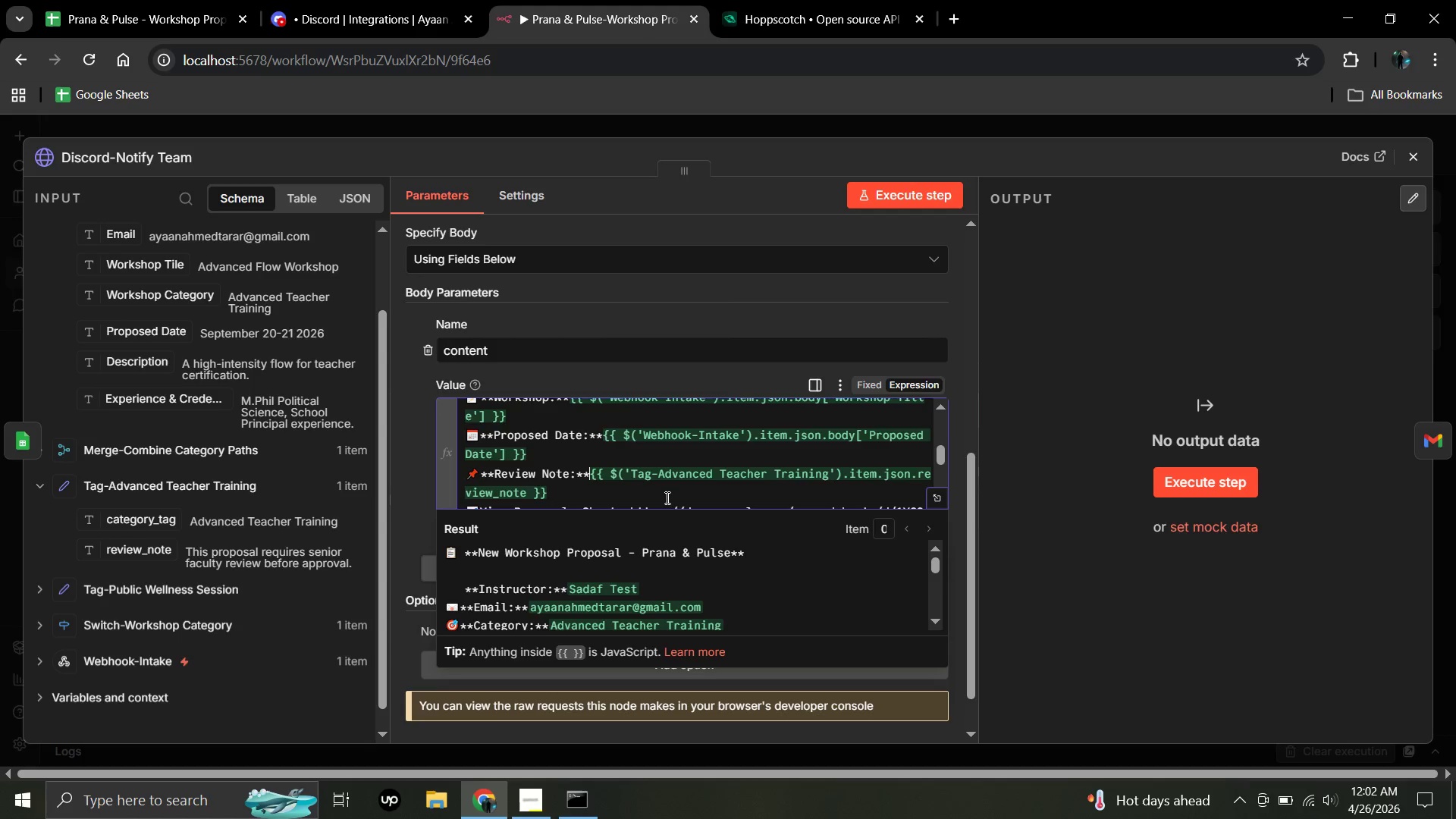 
scroll: coordinate [670, 484], scroll_direction: down, amount: 2.0
 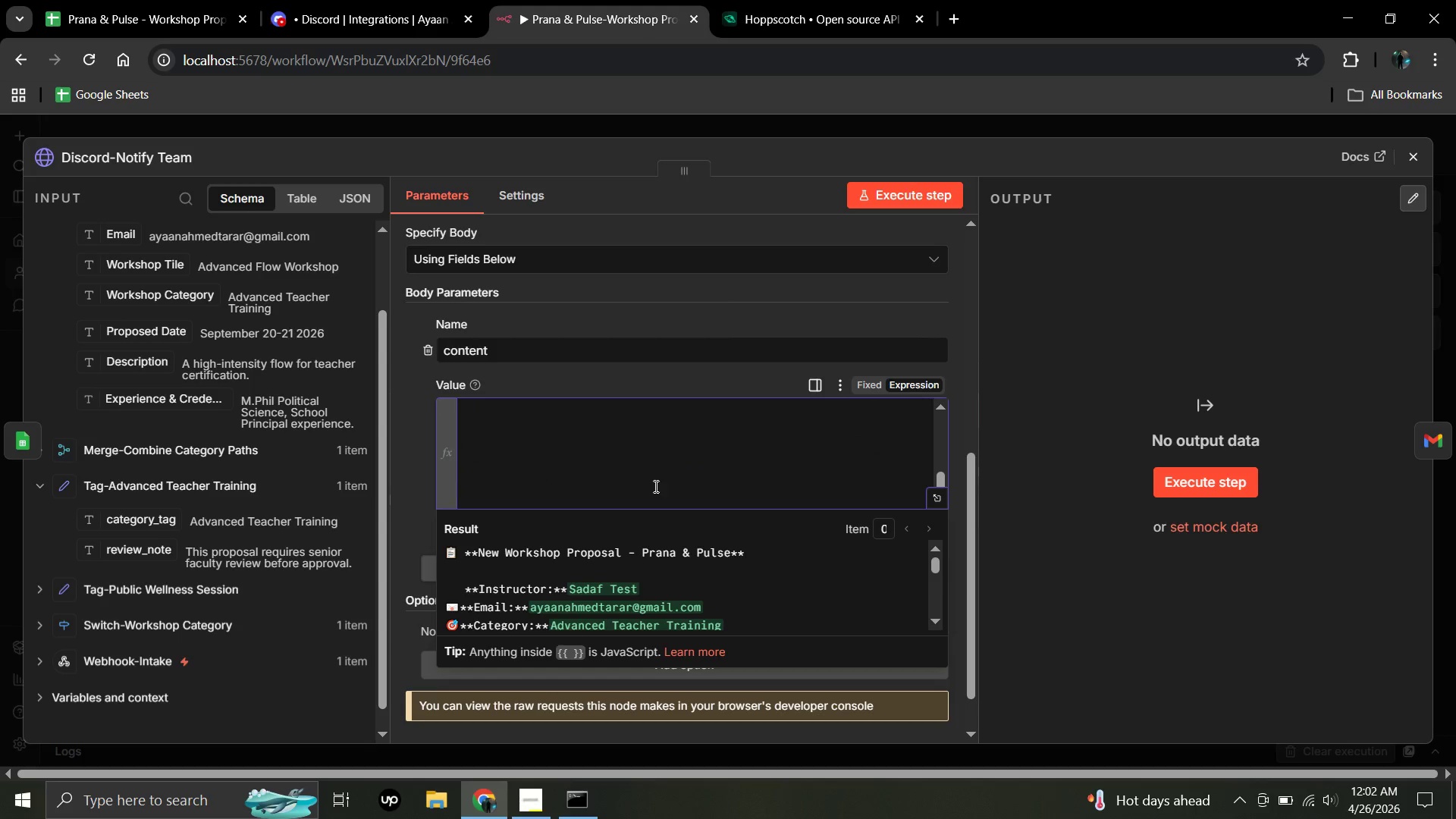 
left_click([612, 490])
 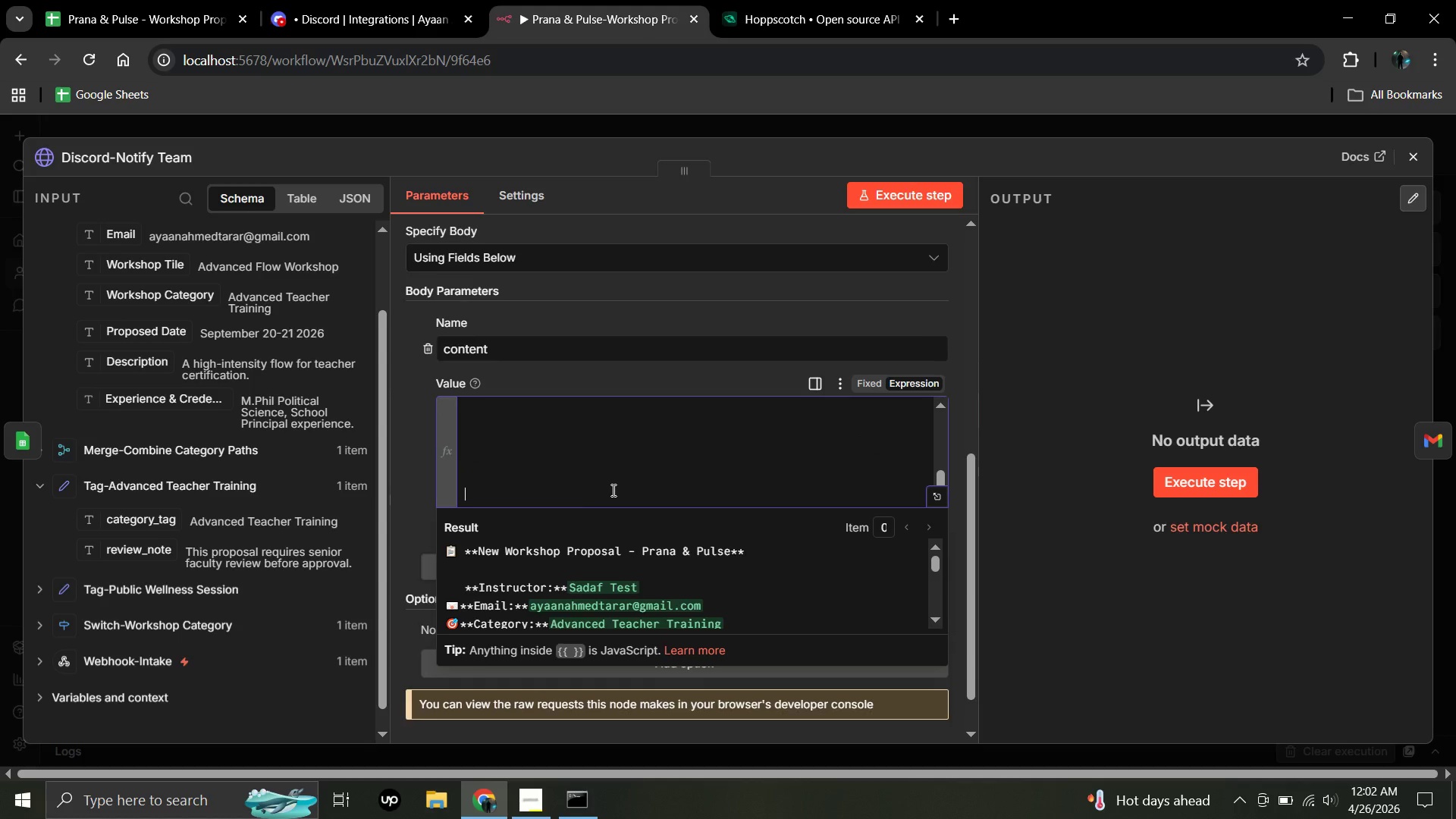 
key(Backspace)
 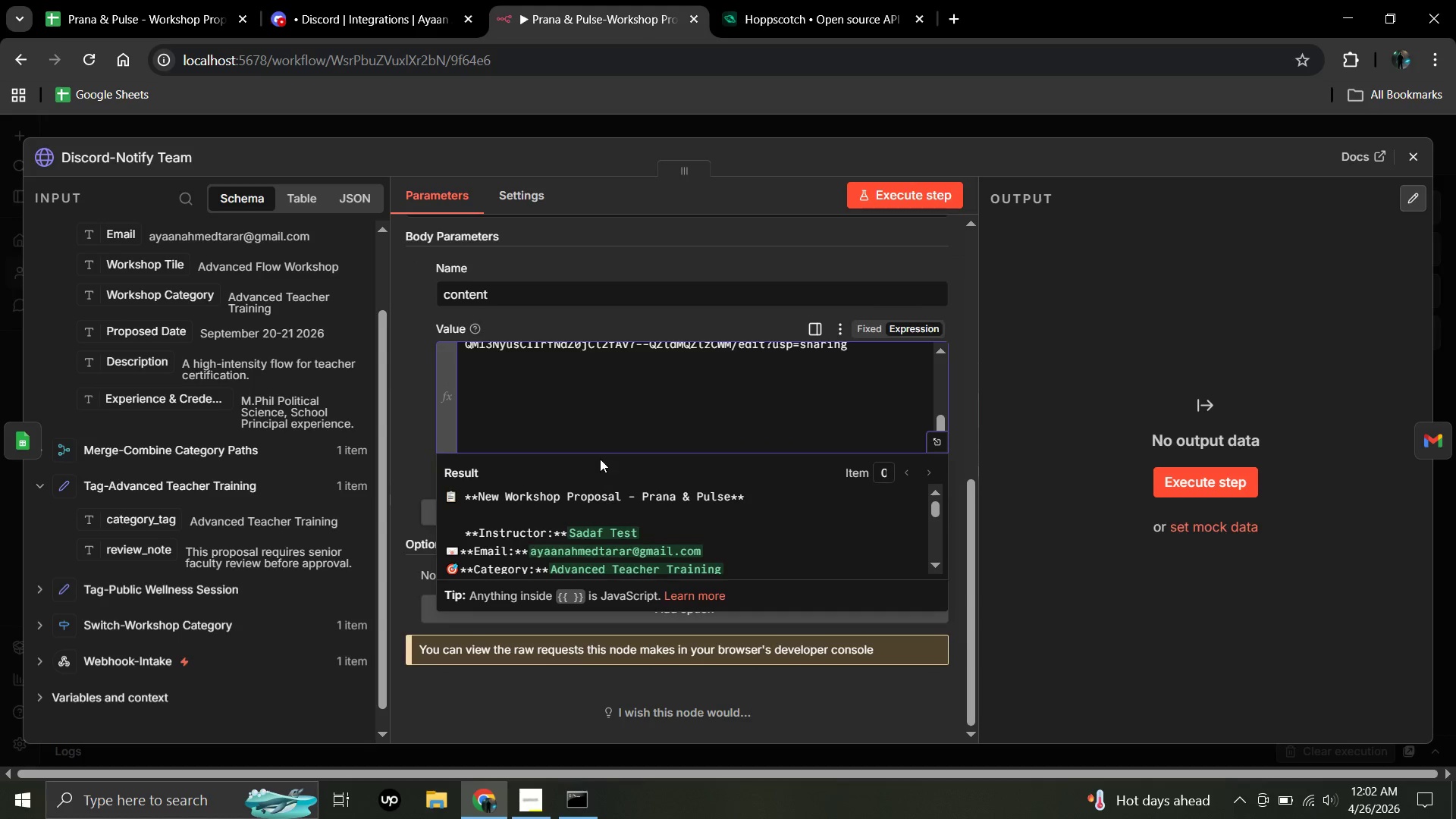 
scroll: coordinate [612, 490], scroll_direction: down, amount: 2.0
 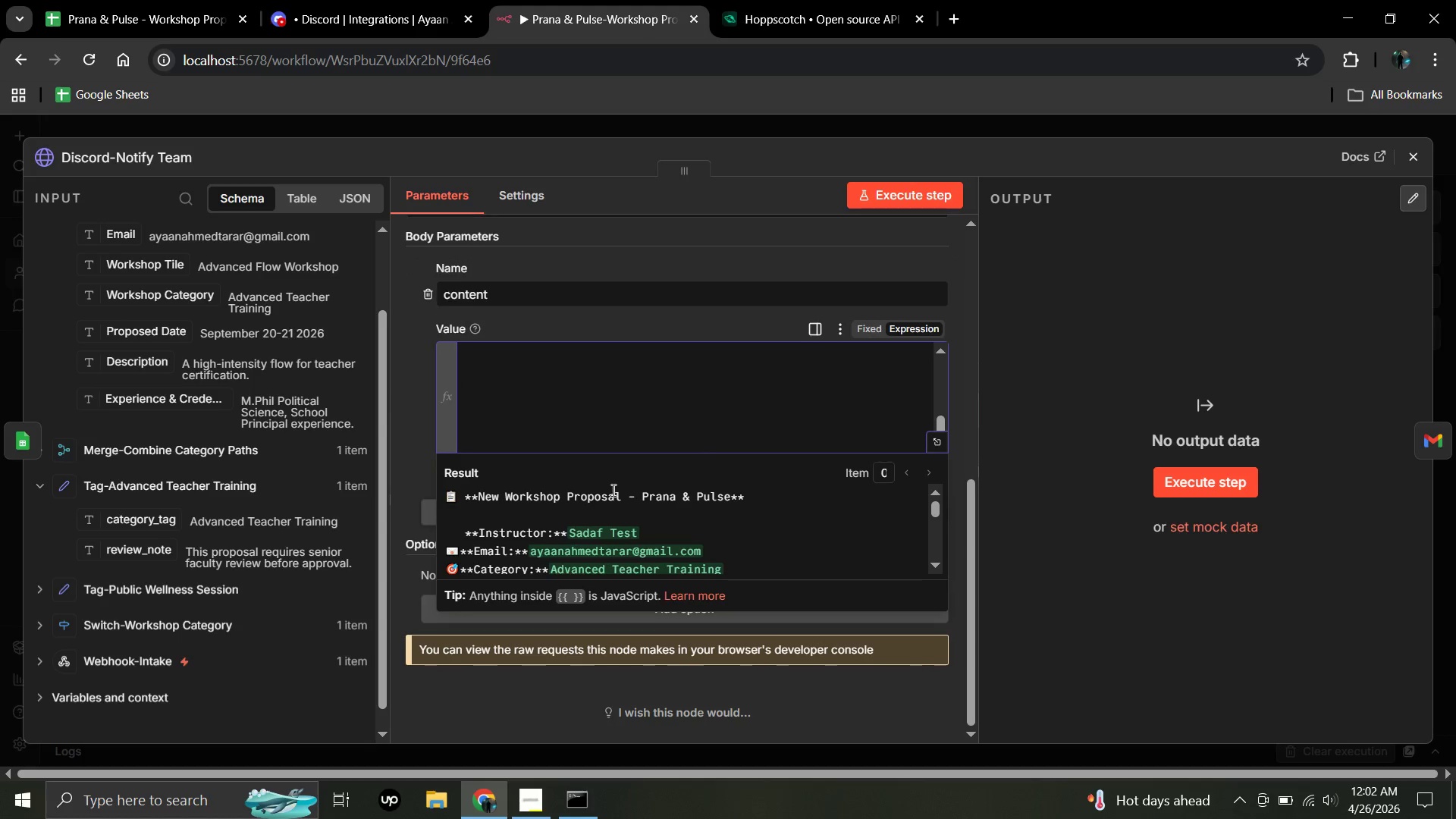 
key(Backspace)
 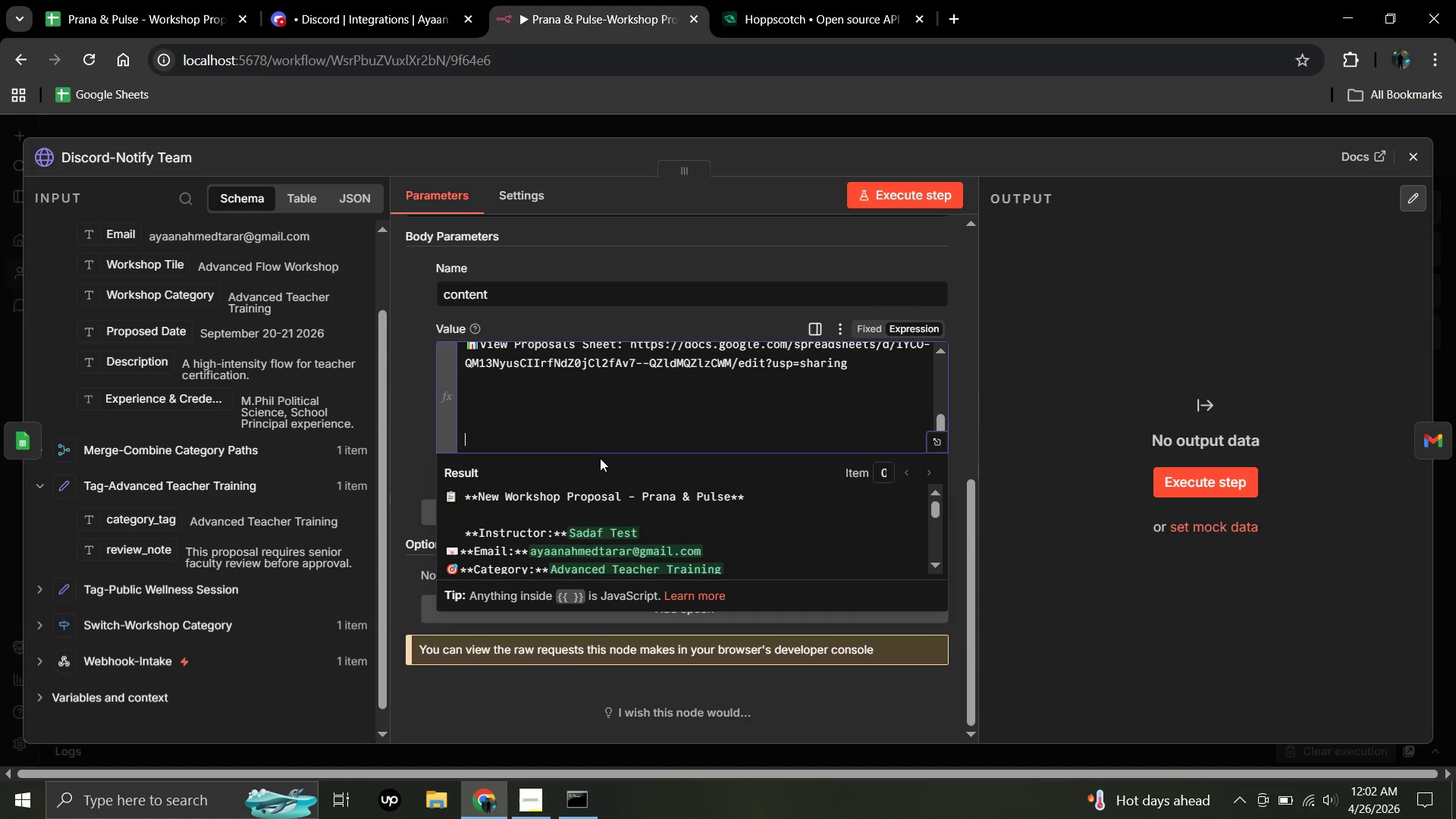 
key(Backspace)
 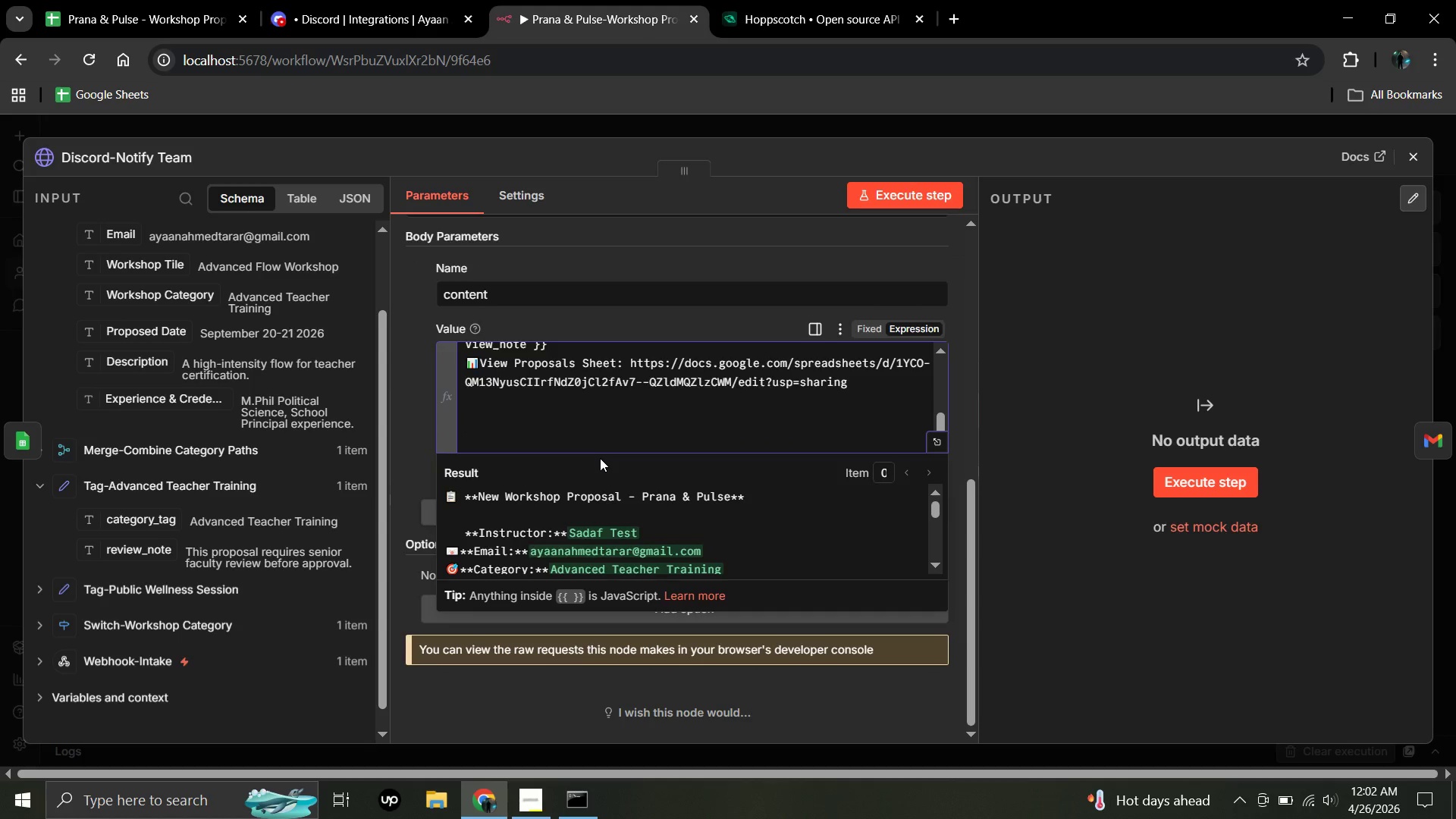 
key(Backspace)
 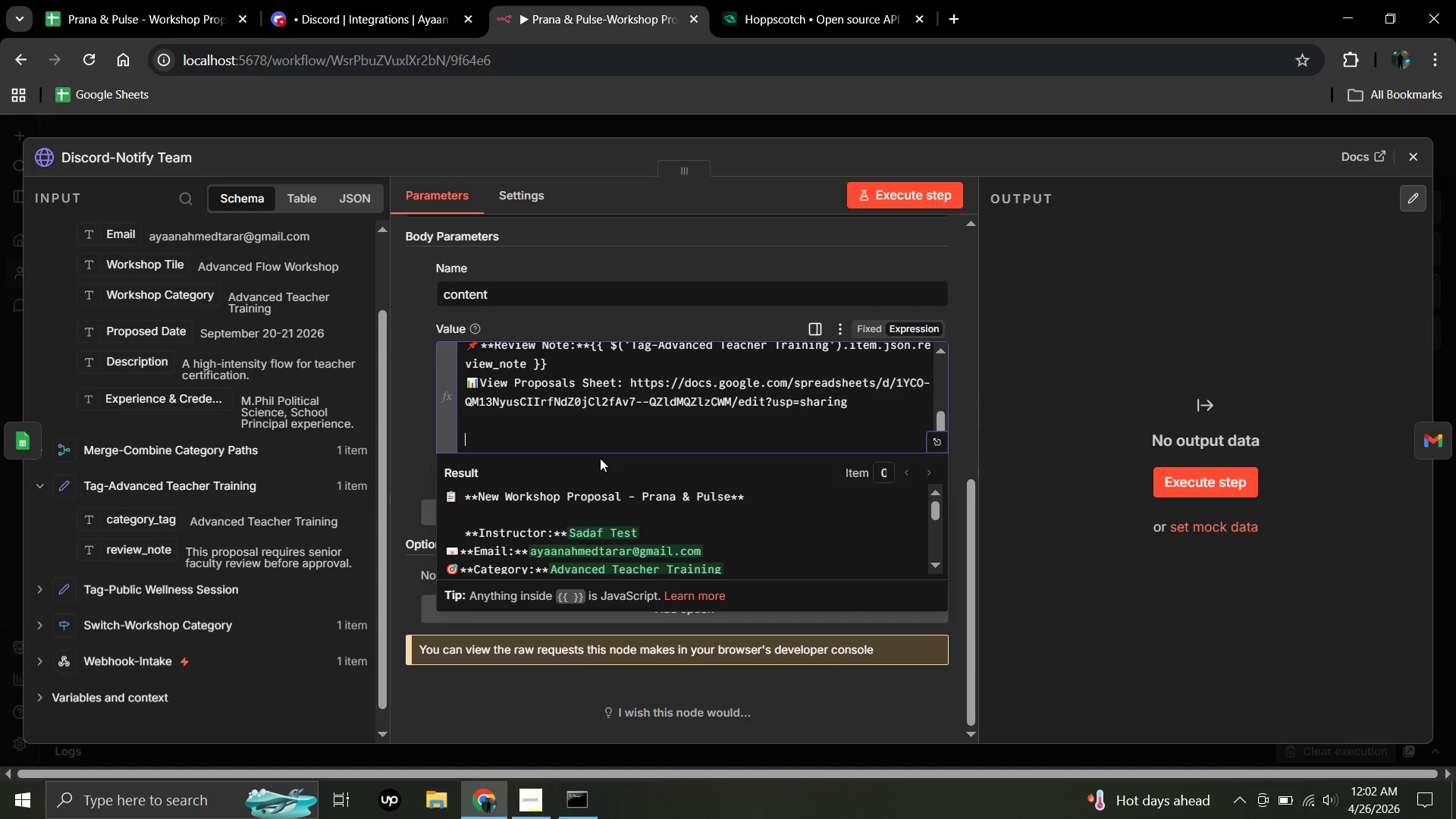 
key(Backspace)
 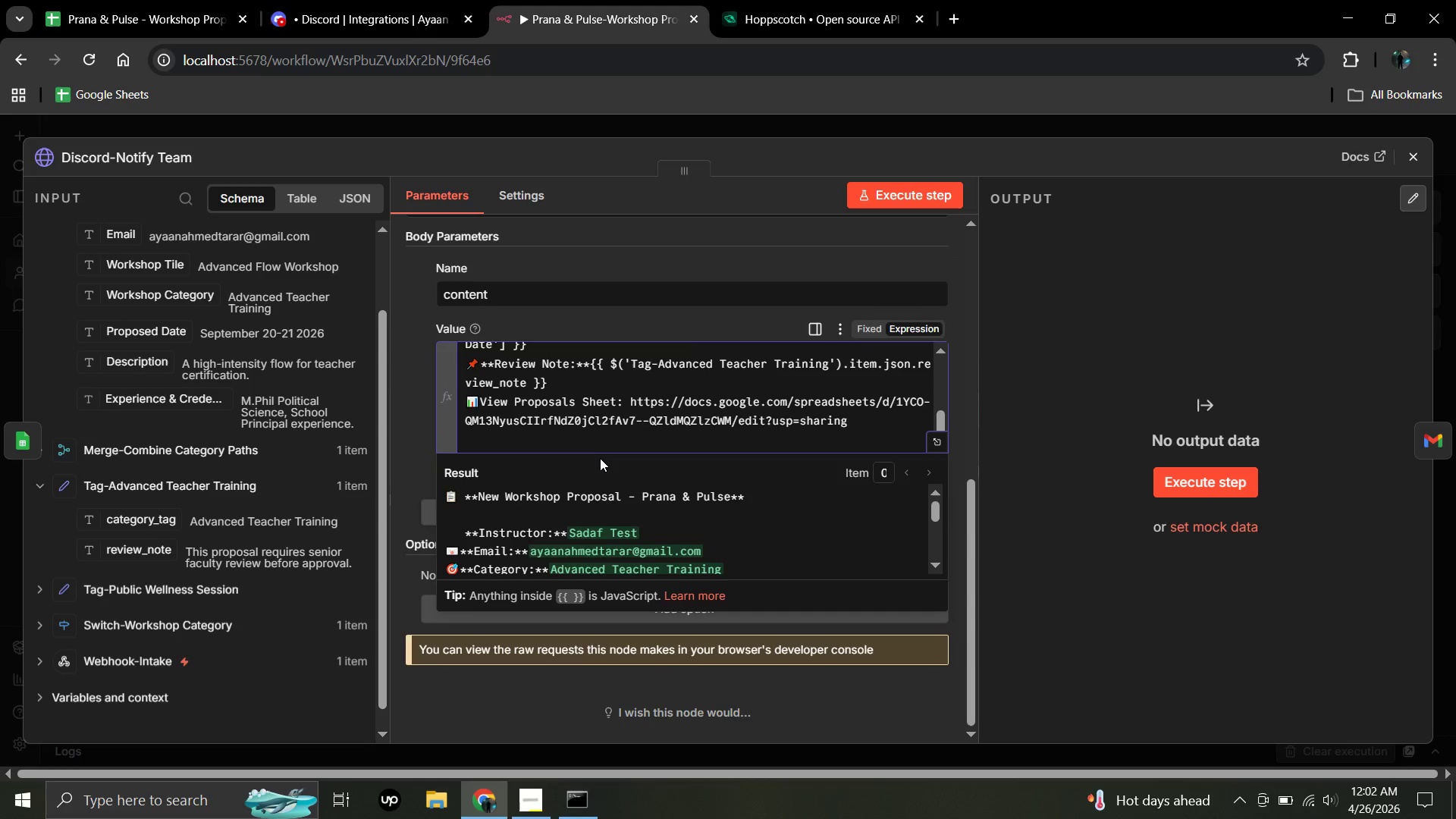 
key(Backspace)
 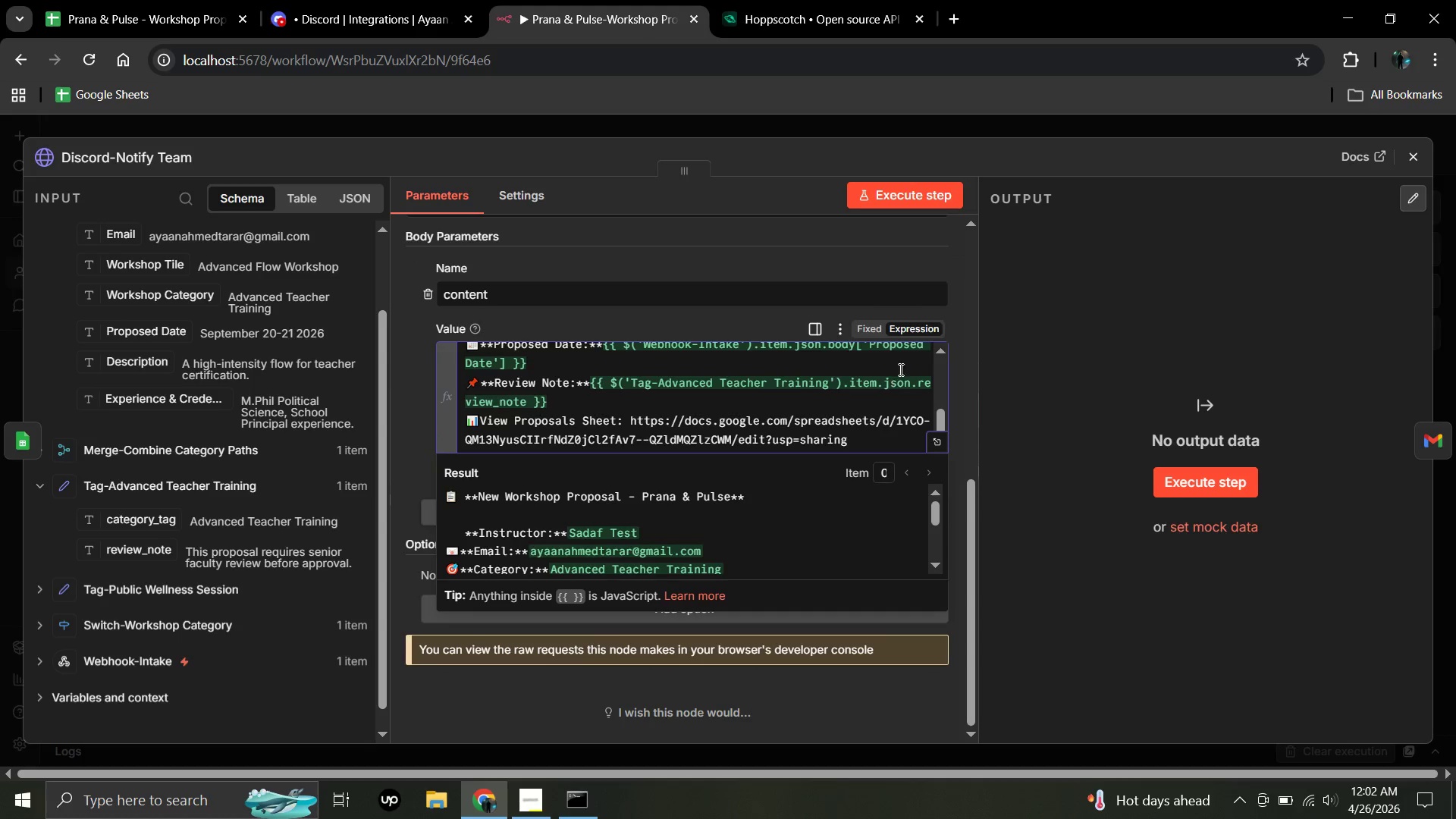 
left_click([968, 339])
 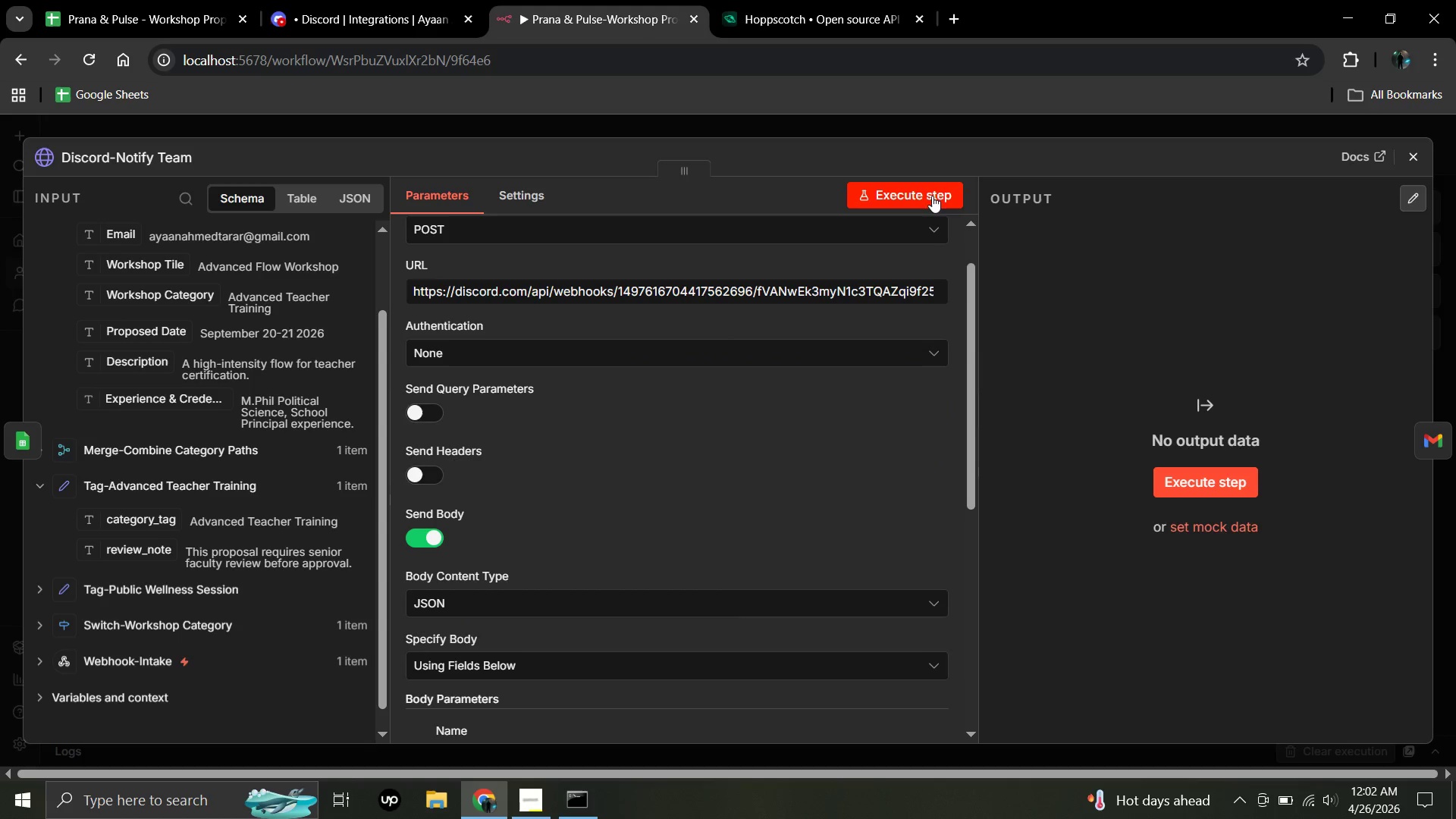 
left_click([932, 196])
 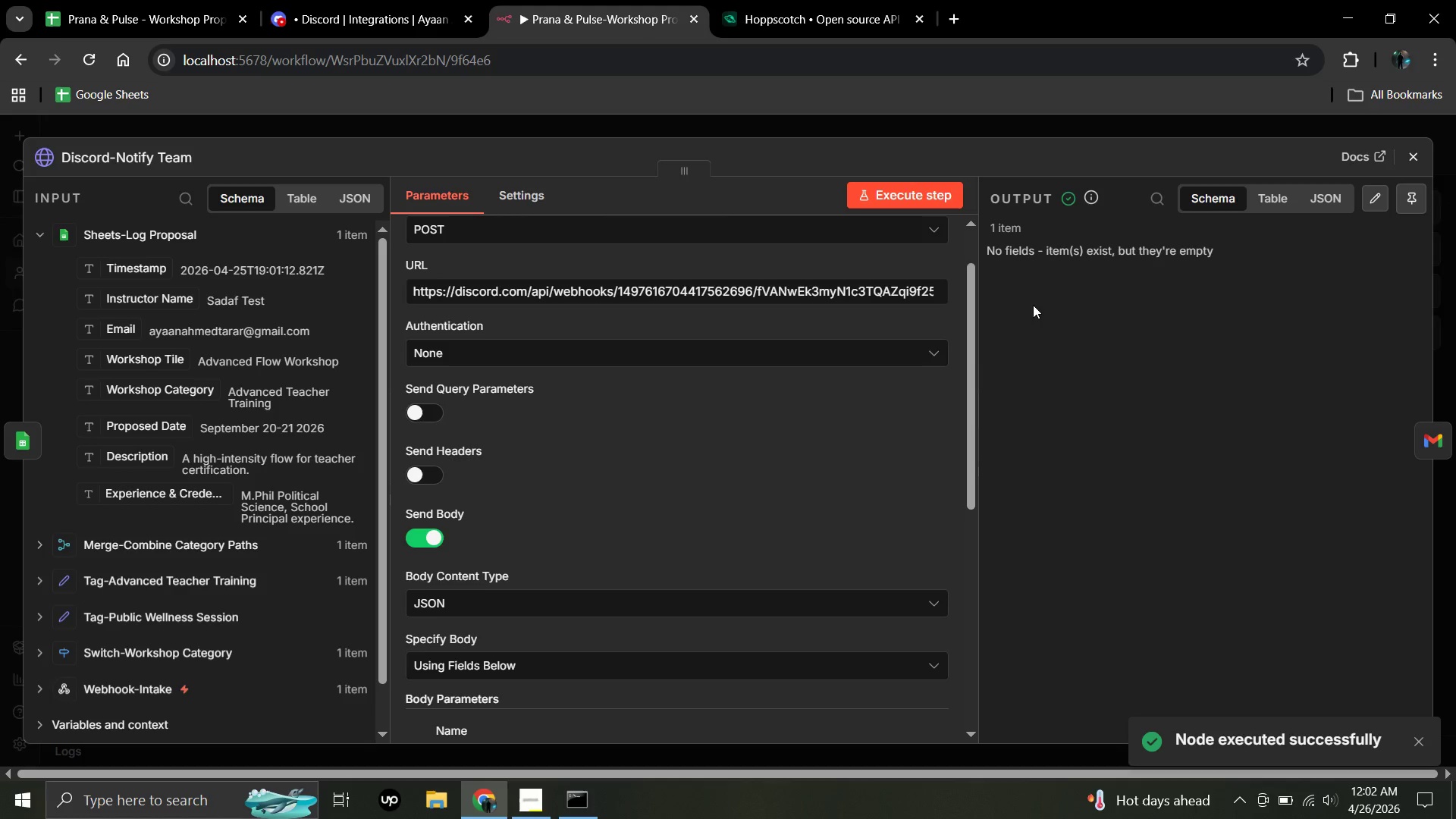 
scroll: coordinate [823, 507], scroll_direction: down, amount: 3.0
 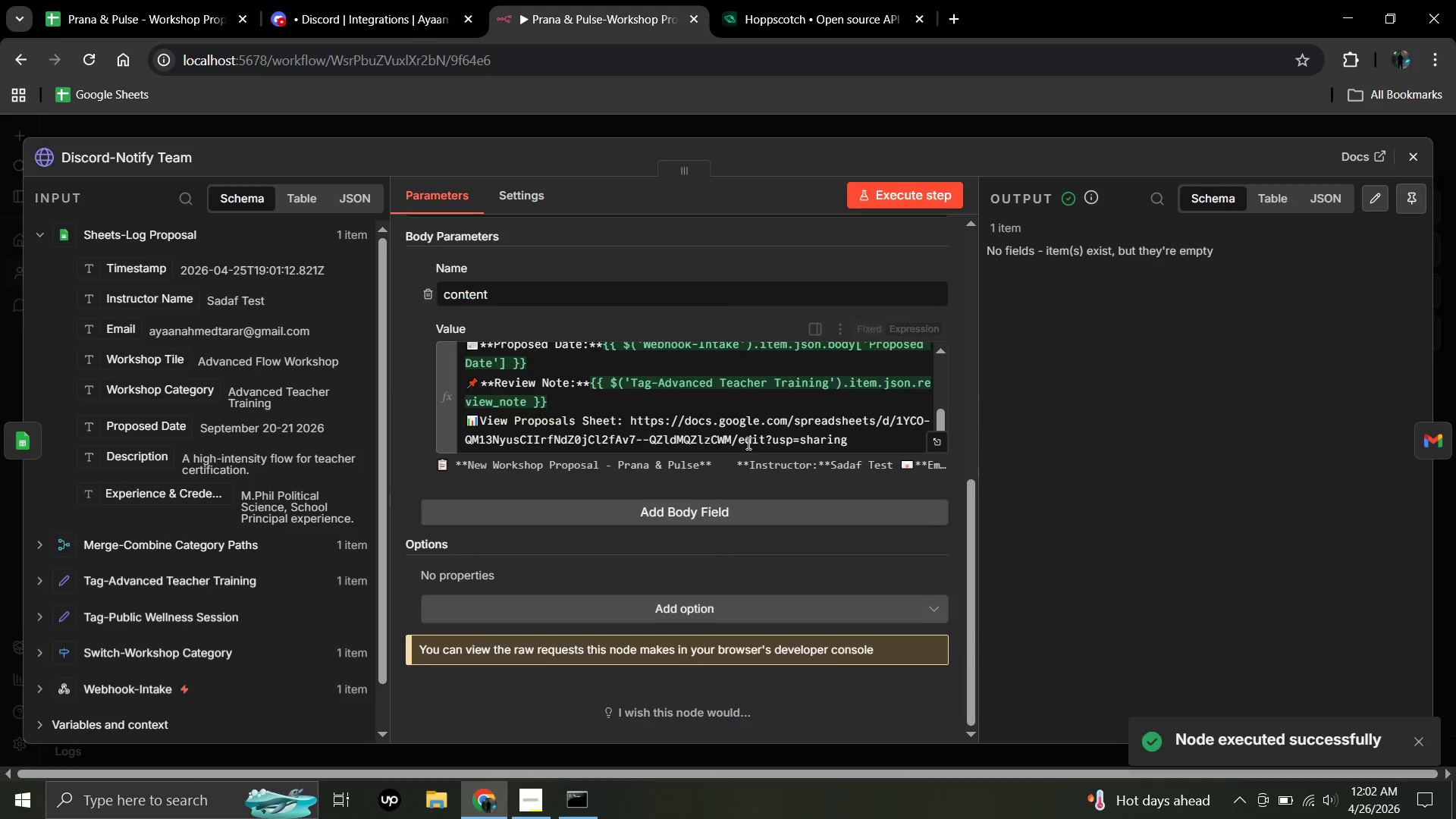 
scroll: coordinate [685, 425], scroll_direction: up, amount: 10.0
 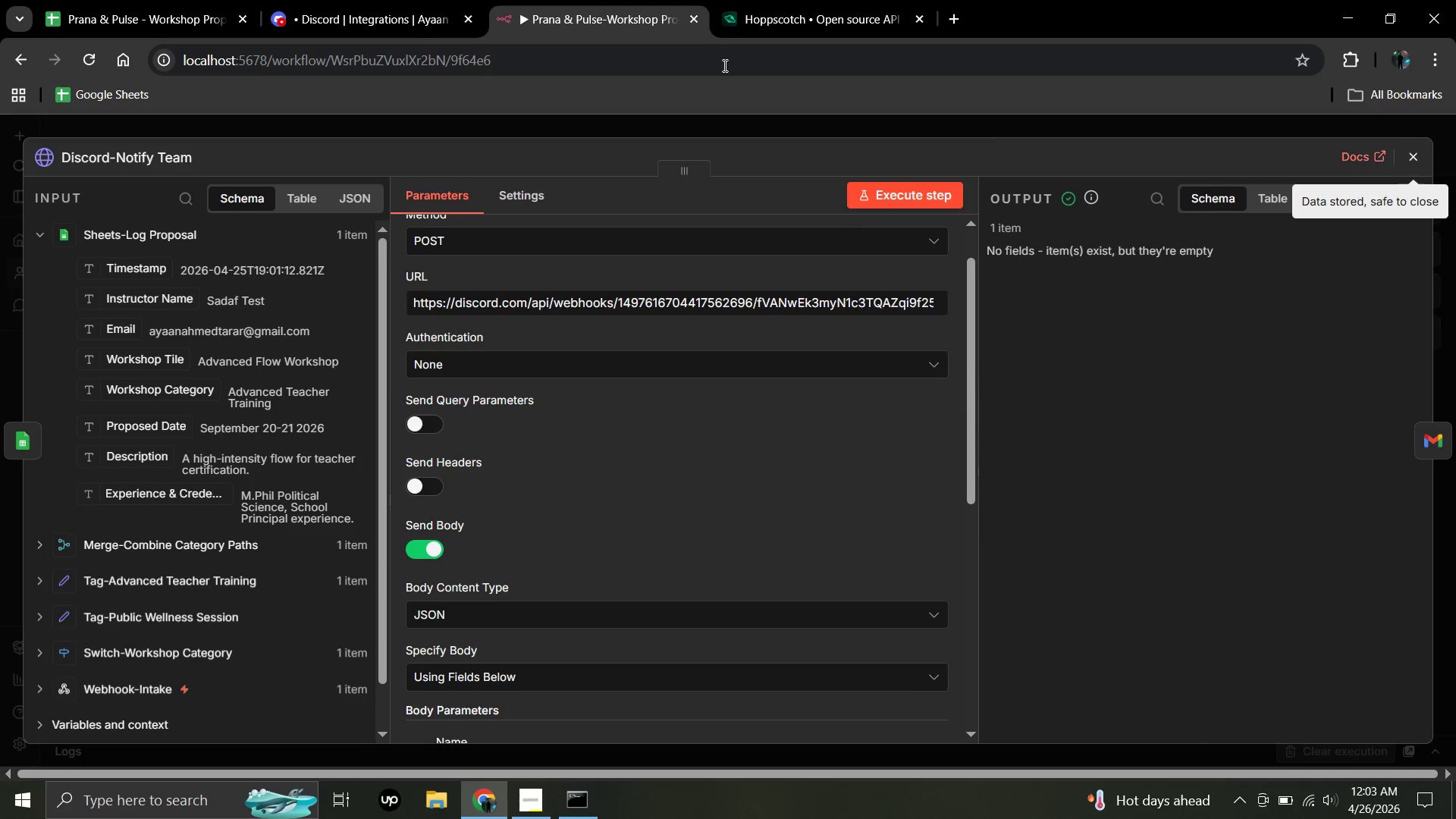 
left_click([418, 0])
 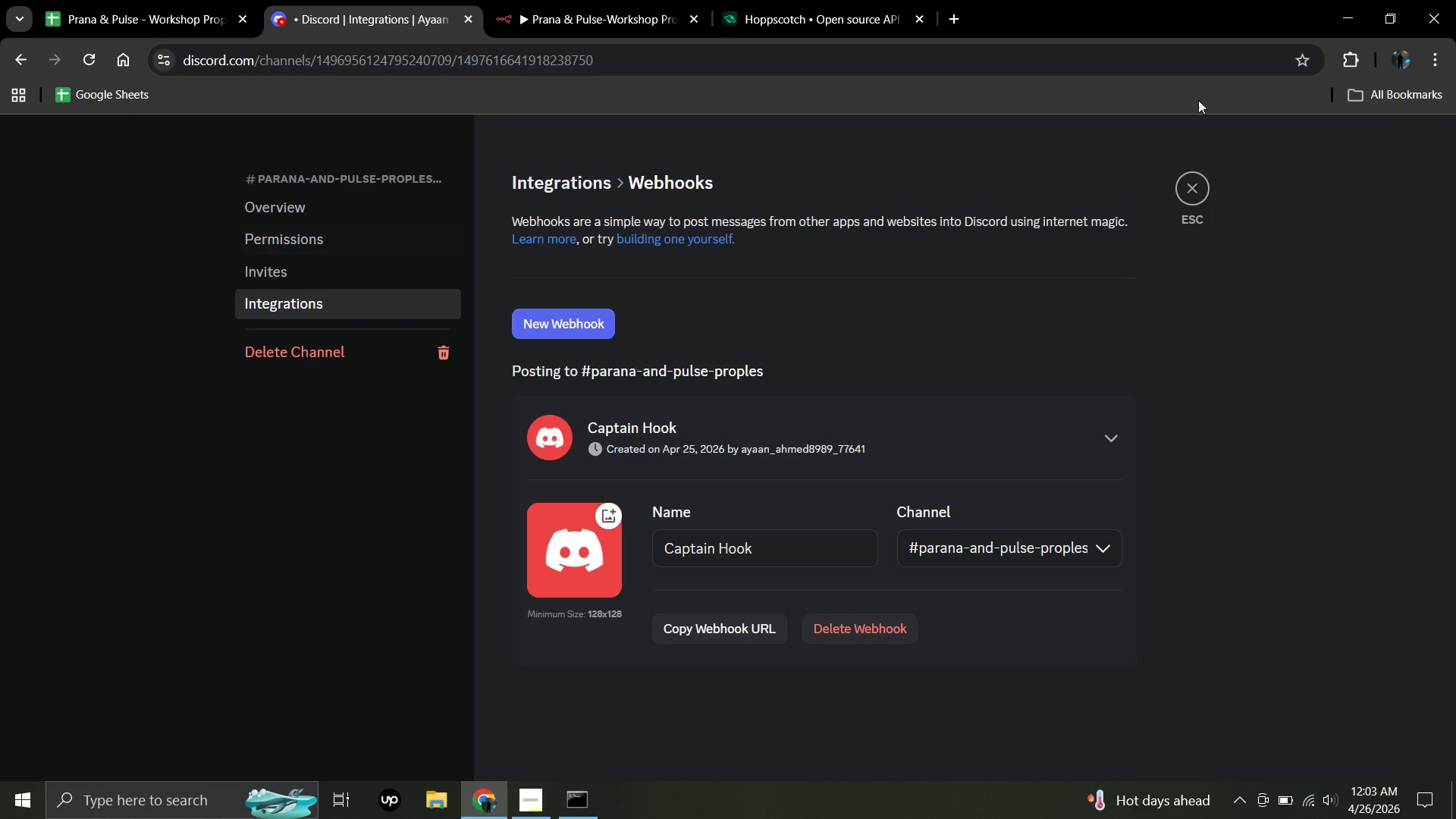 
left_click([1195, 184])
 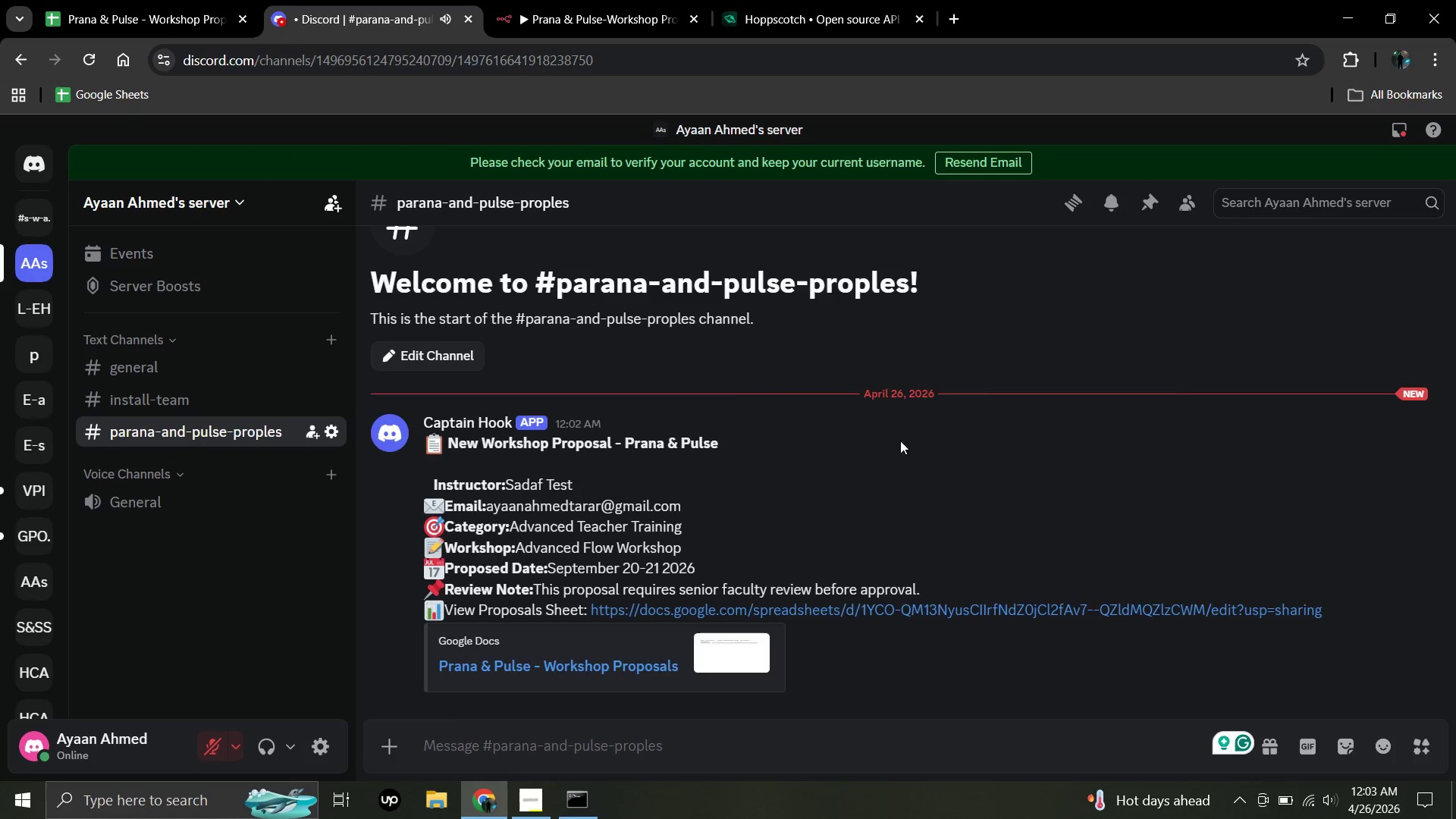 
scroll: coordinate [767, 515], scroll_direction: down, amount: 1.0
 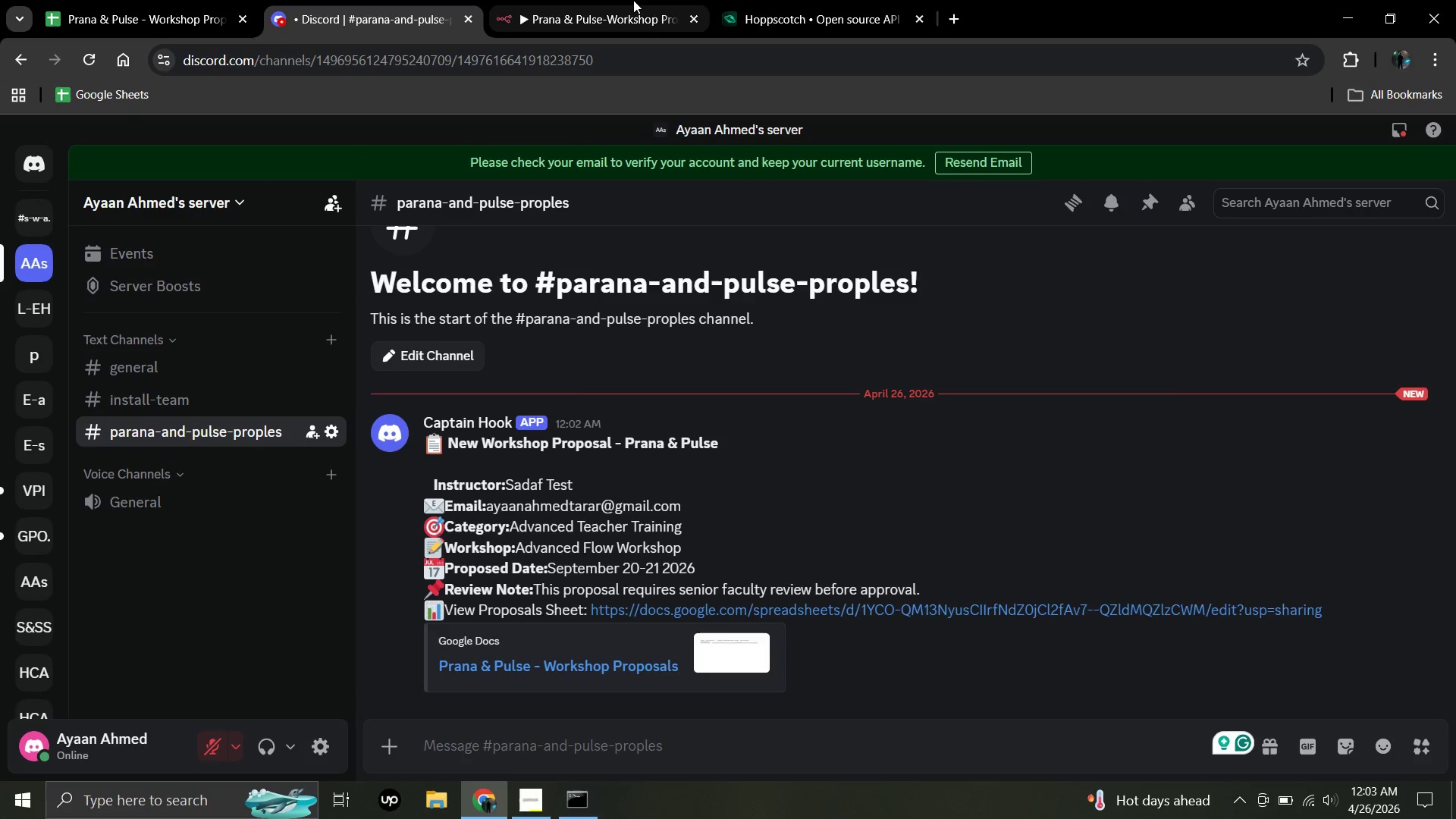 
left_click([808, 0])
 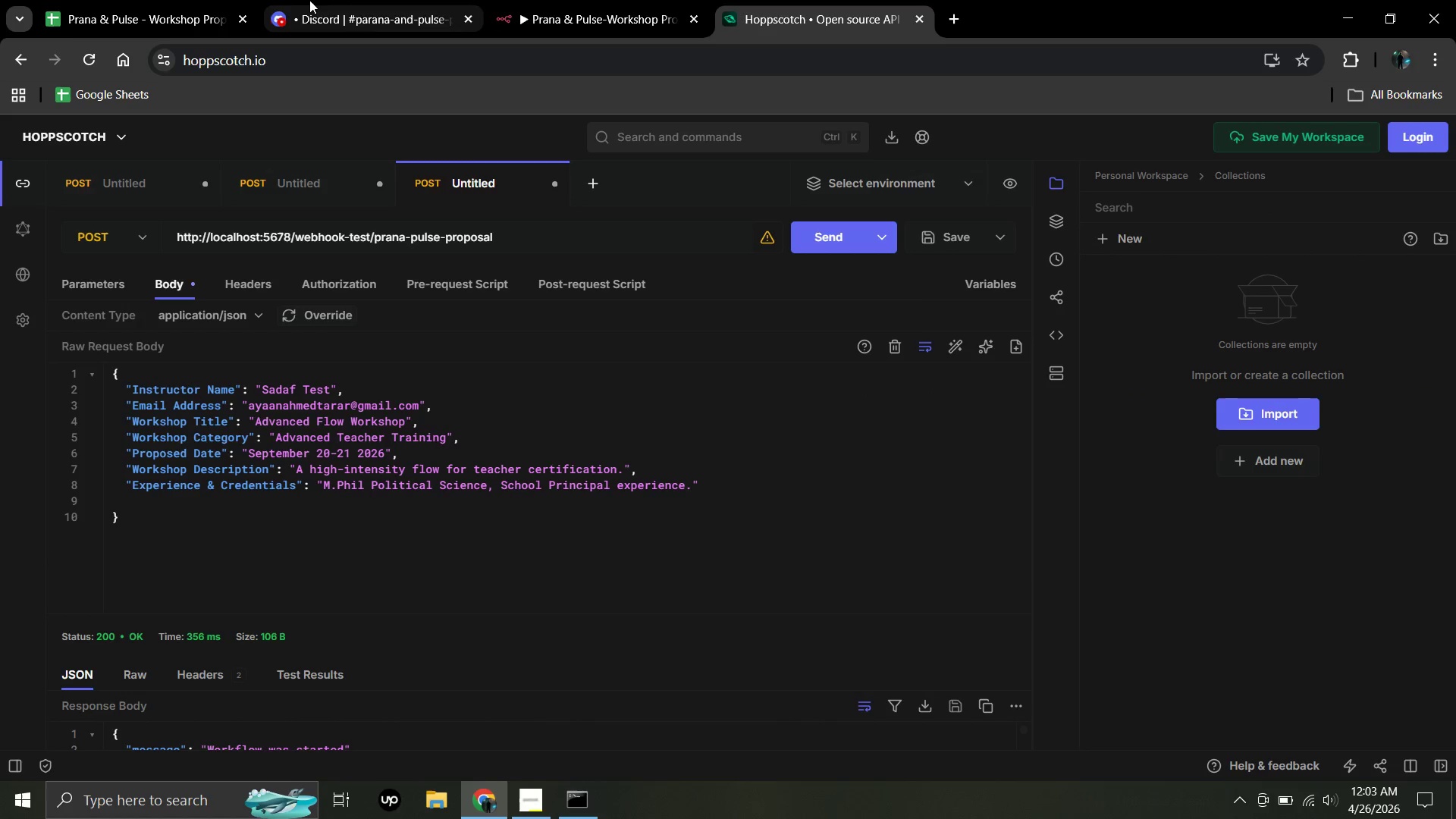 
left_click([62, 0])
 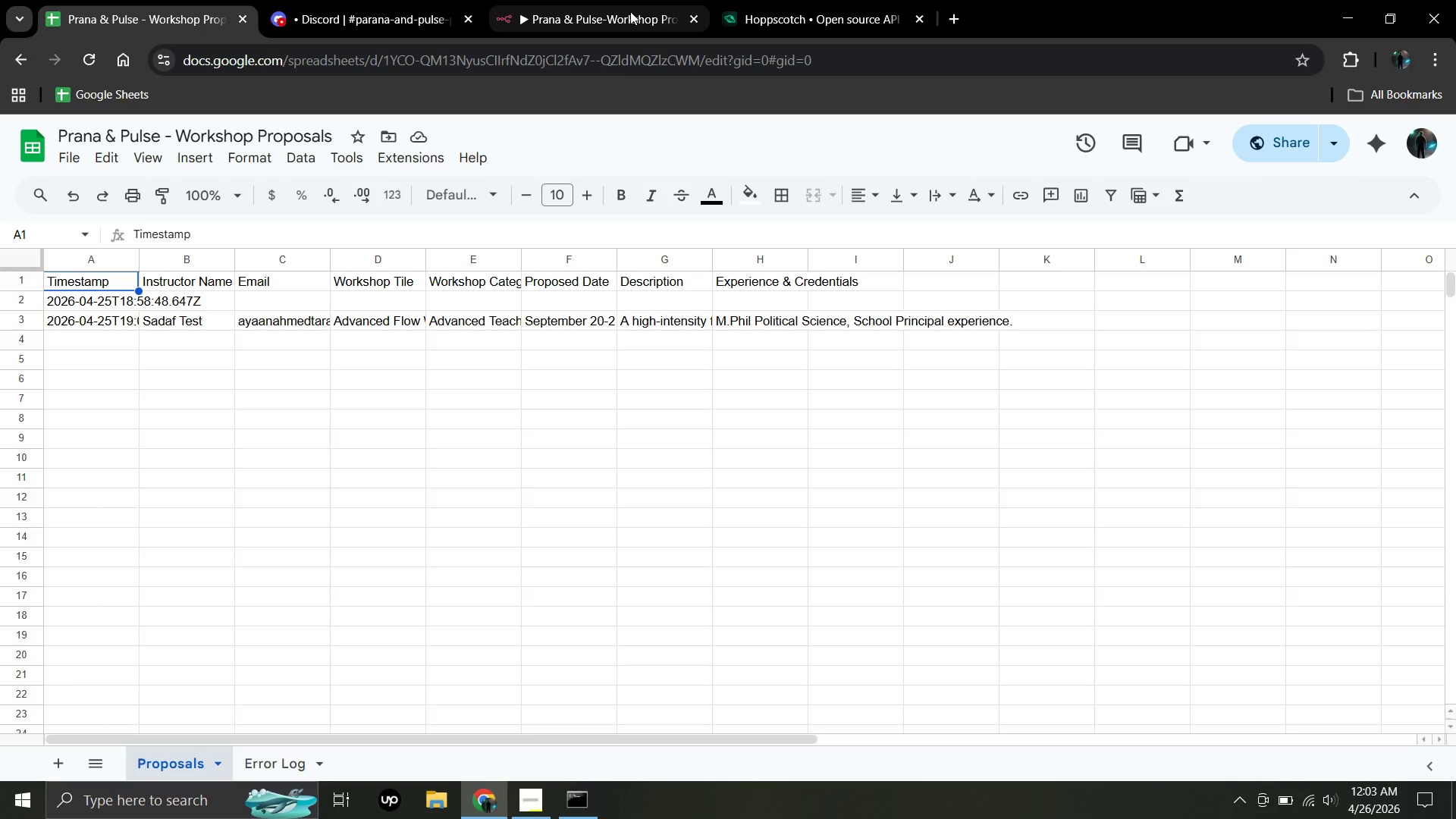 
left_click([558, 0])
 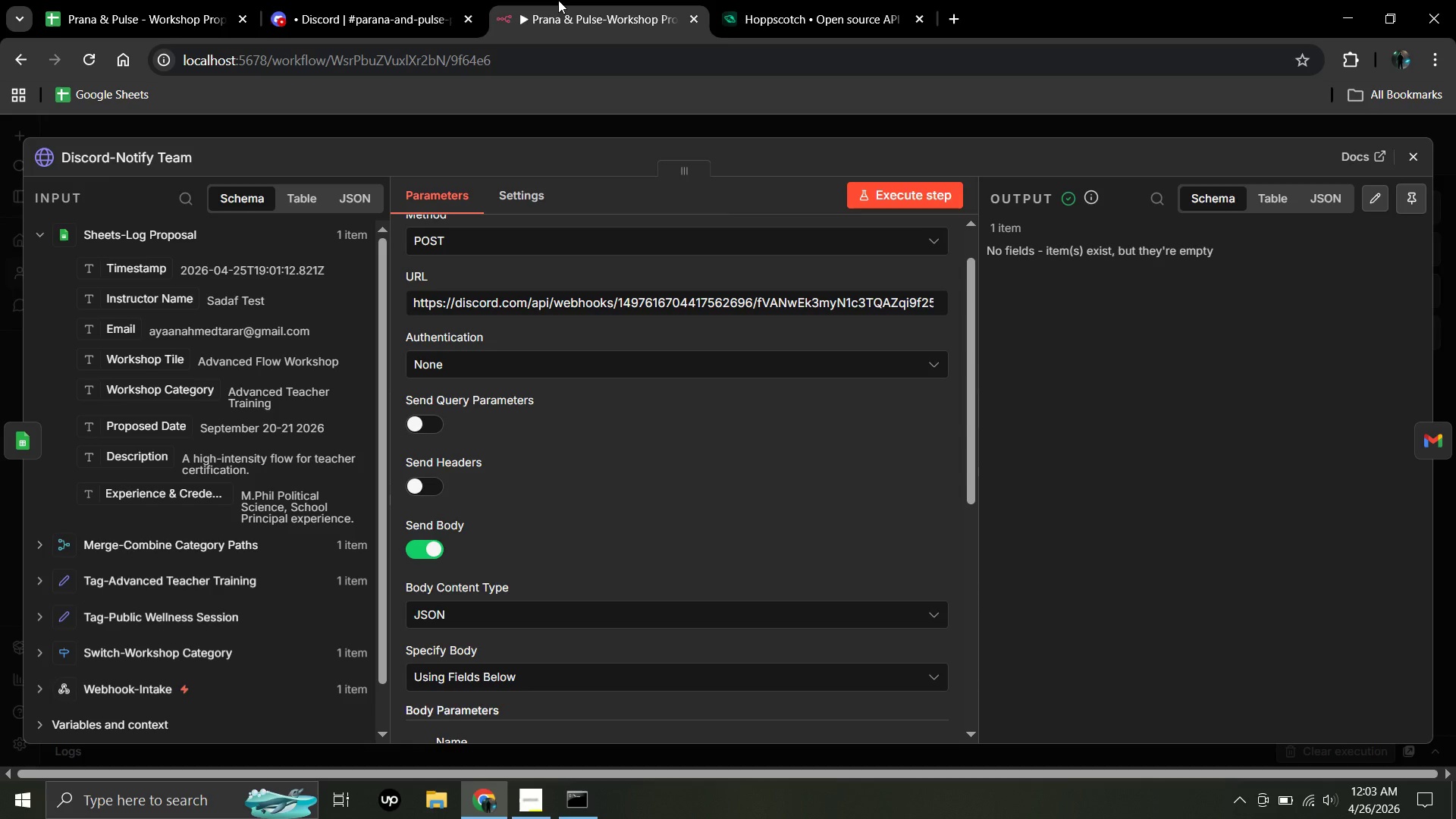 
left_click_drag(start_coordinate=[577, 5], to_coordinate=[145, 0])
 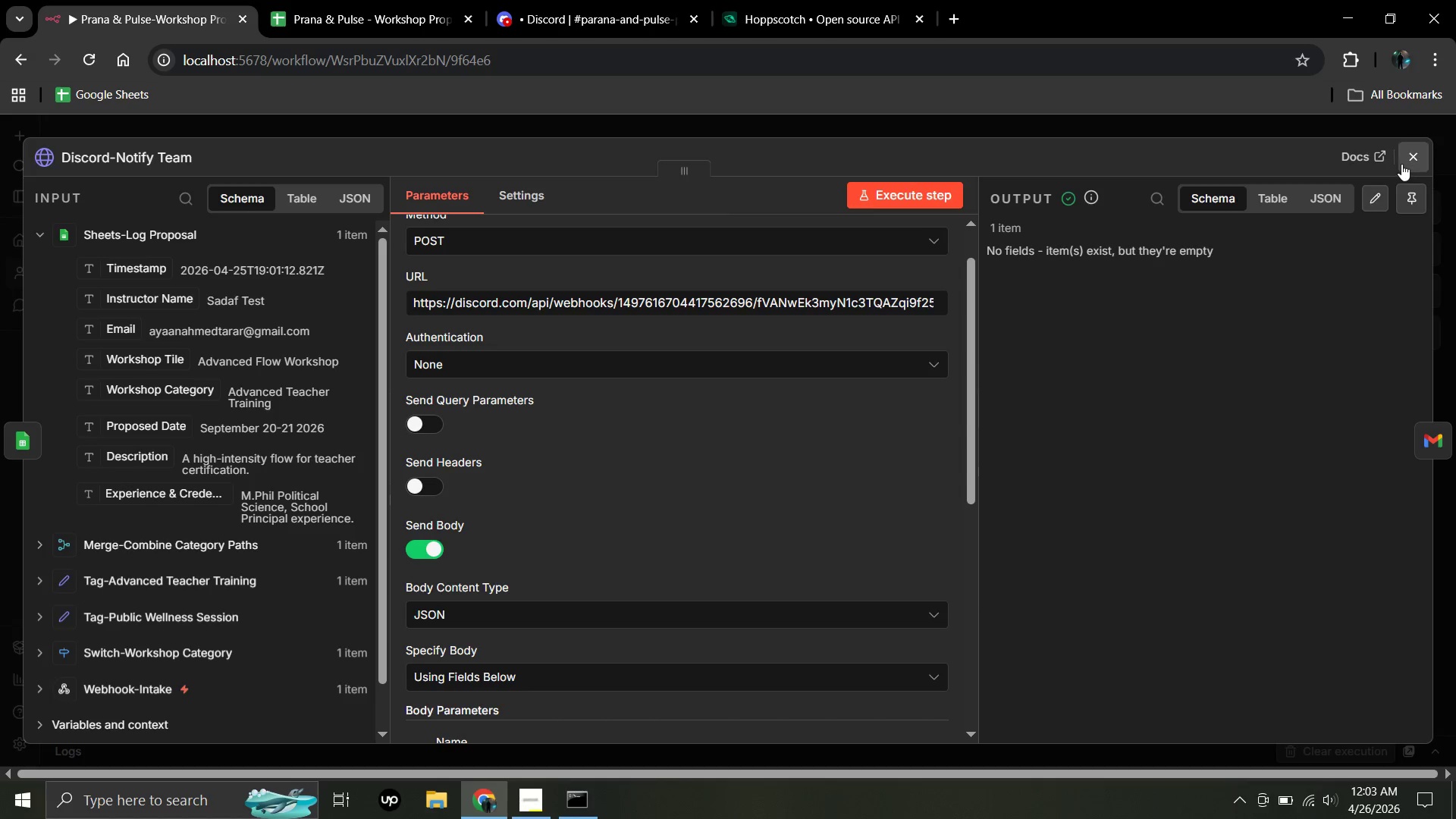 
left_click([1401, 164])
 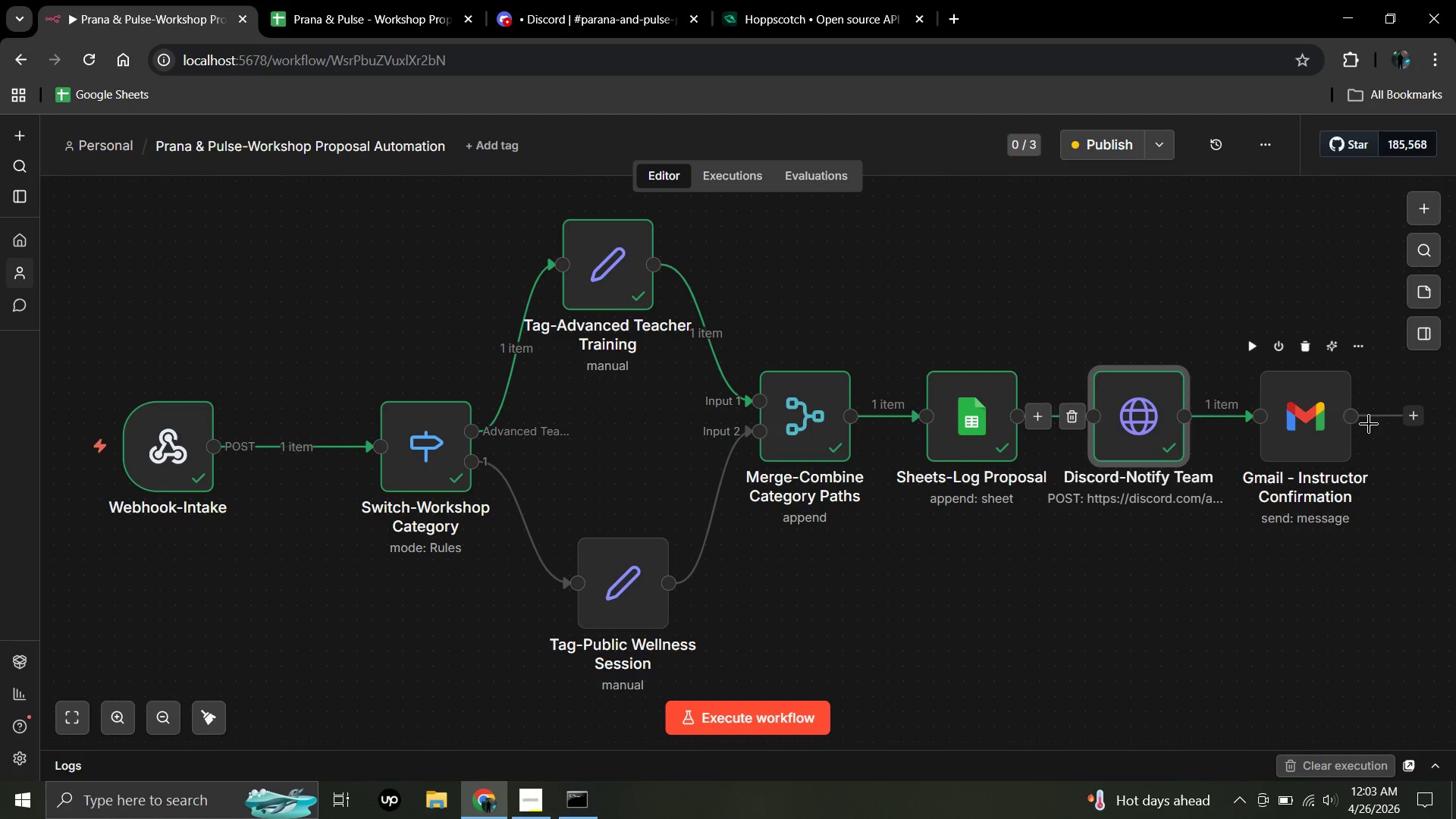 
double_click([1301, 417])
 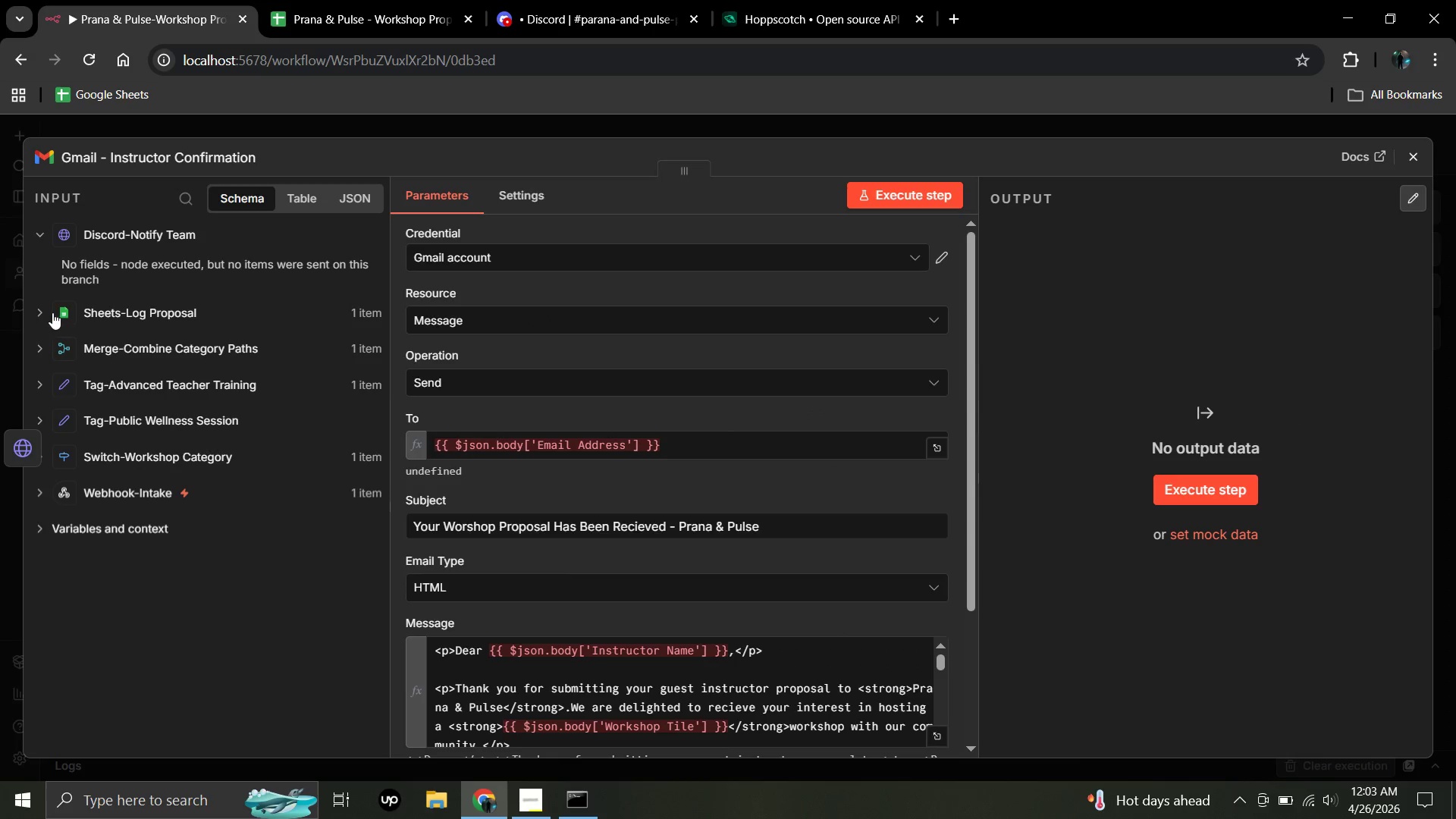 
wait(6.84)
 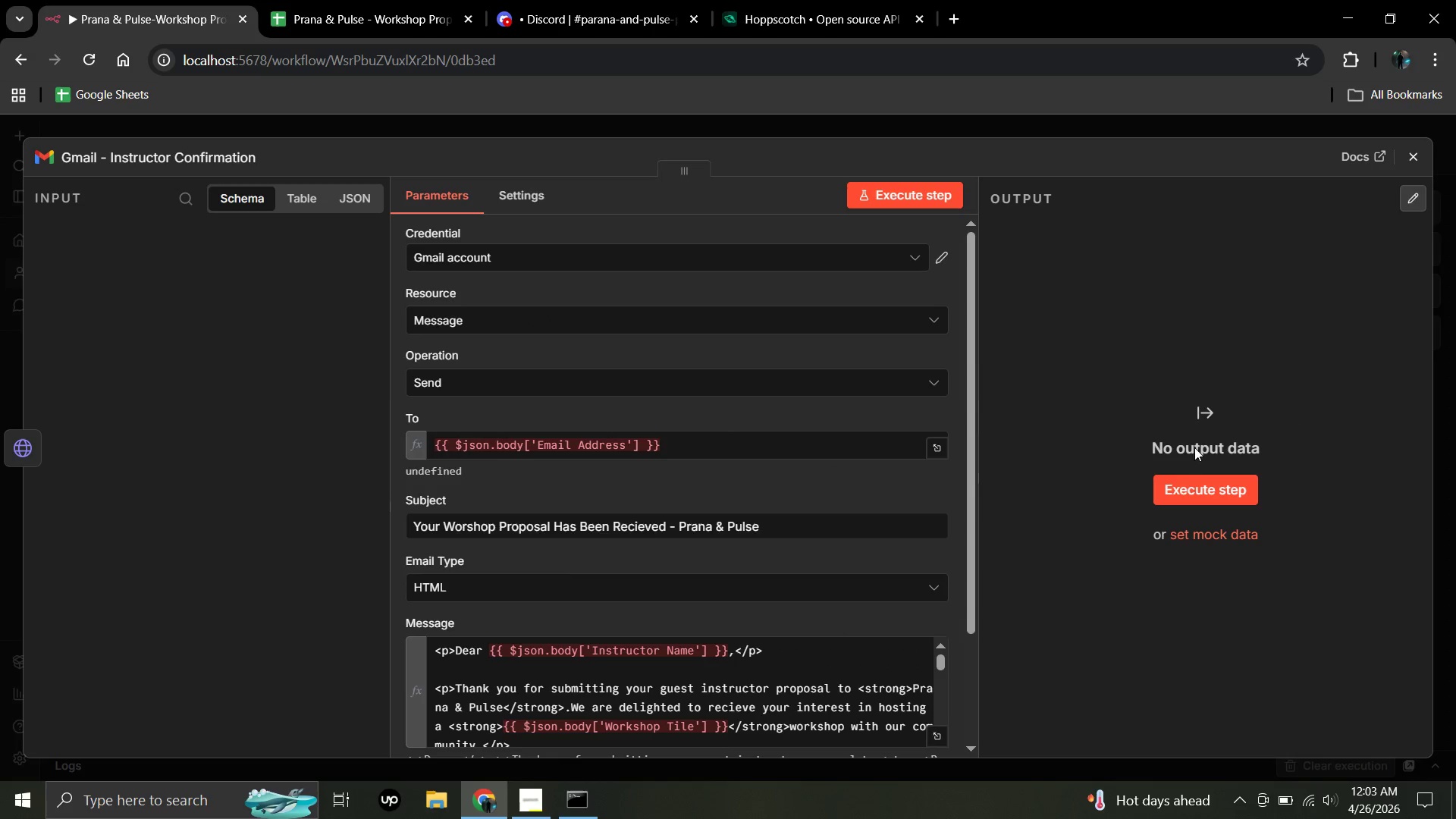 
left_click([39, 495])
 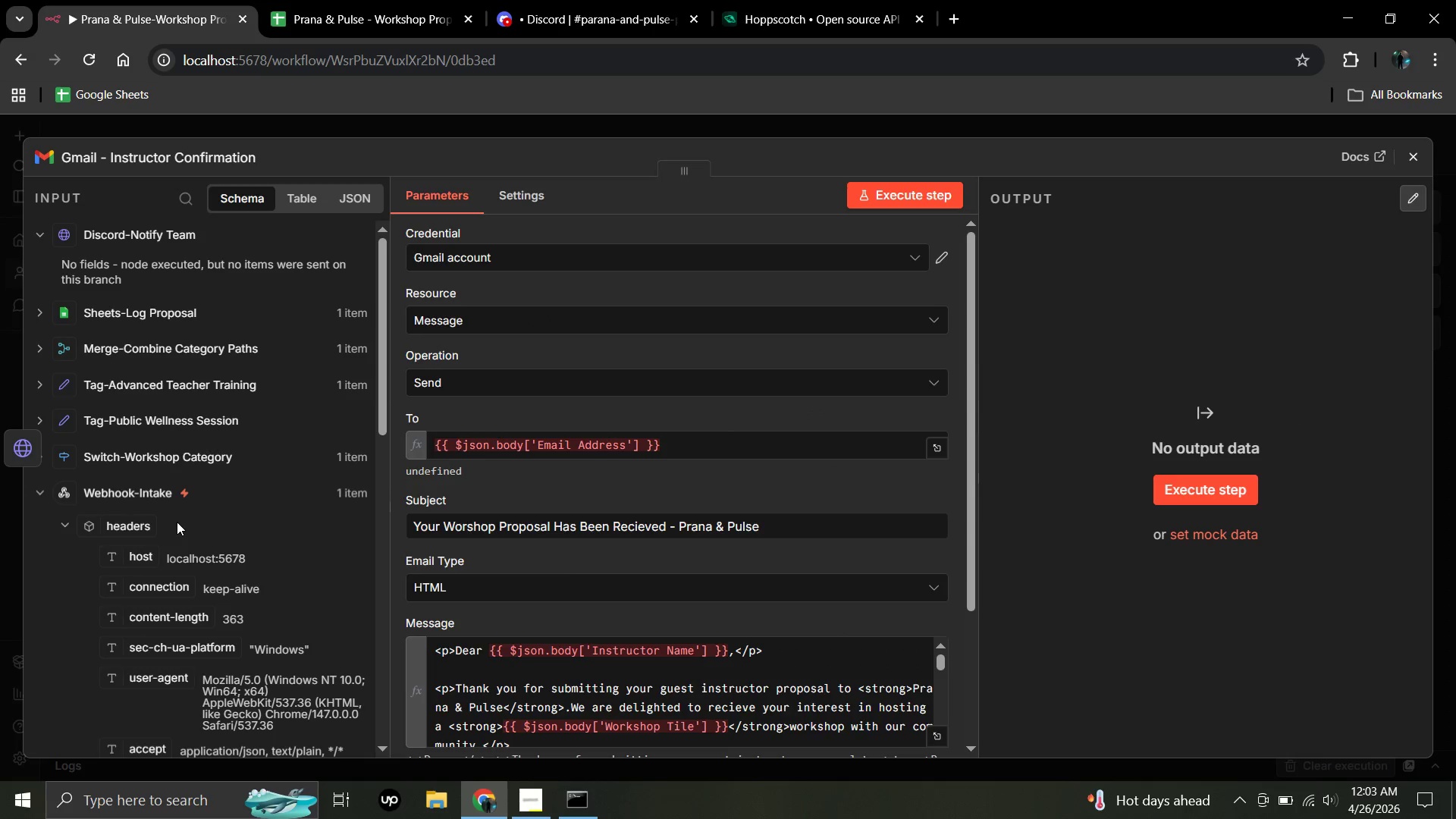 
scroll: coordinate [177, 526], scroll_direction: down, amount: 9.0
 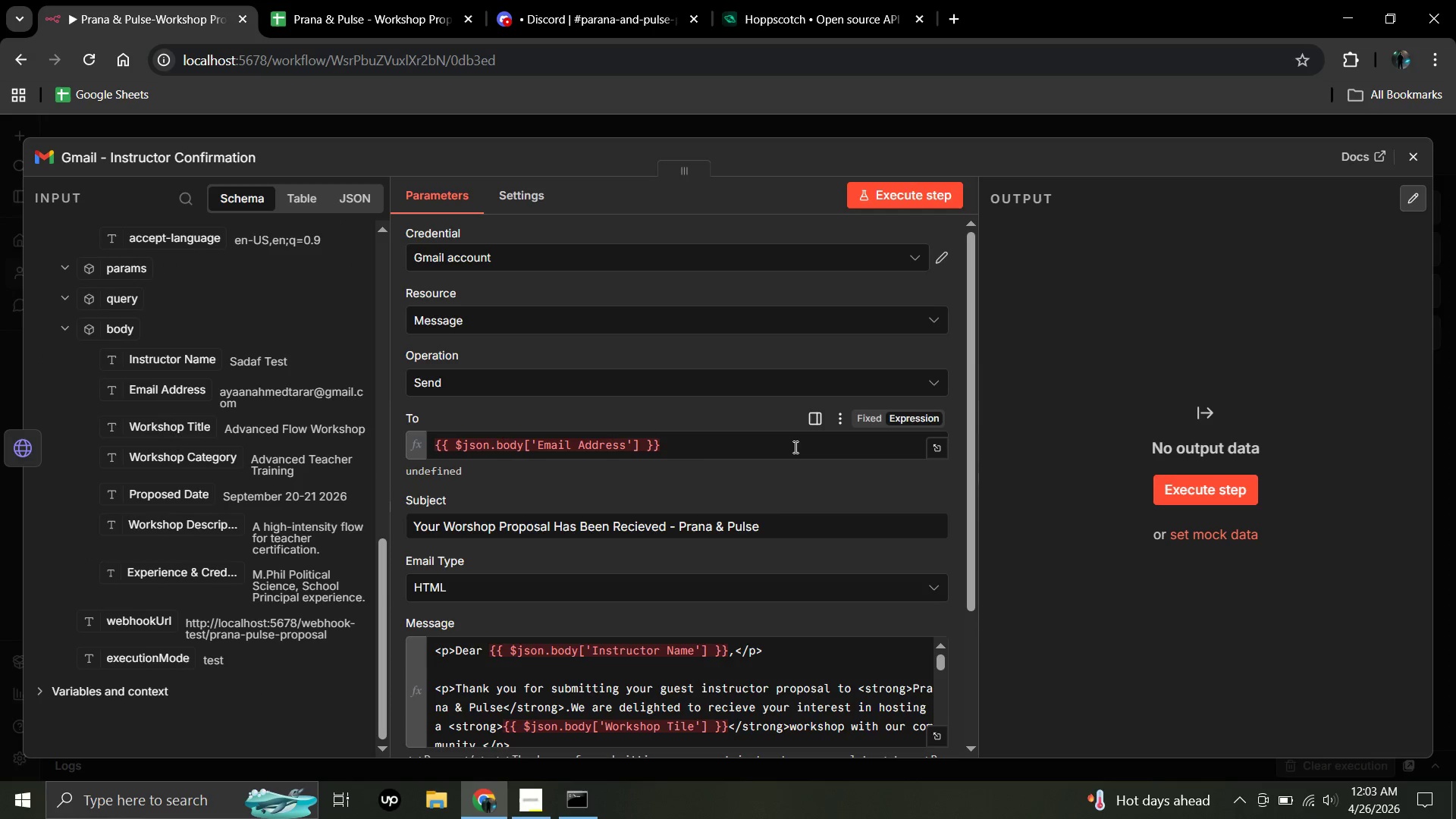 
left_click_drag(start_coordinate=[697, 453], to_coordinate=[401, 450])
 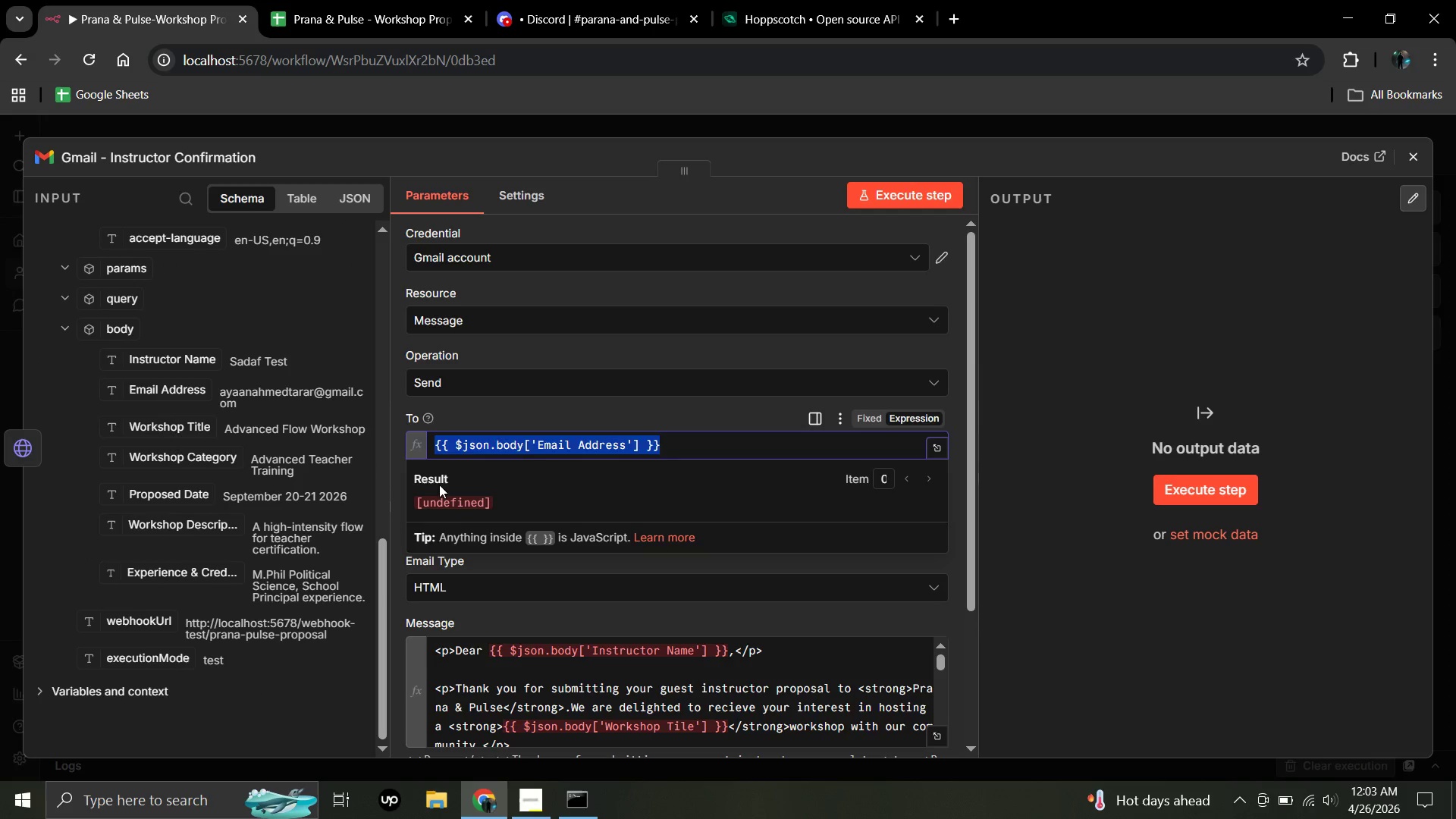 
key(Backspace)
 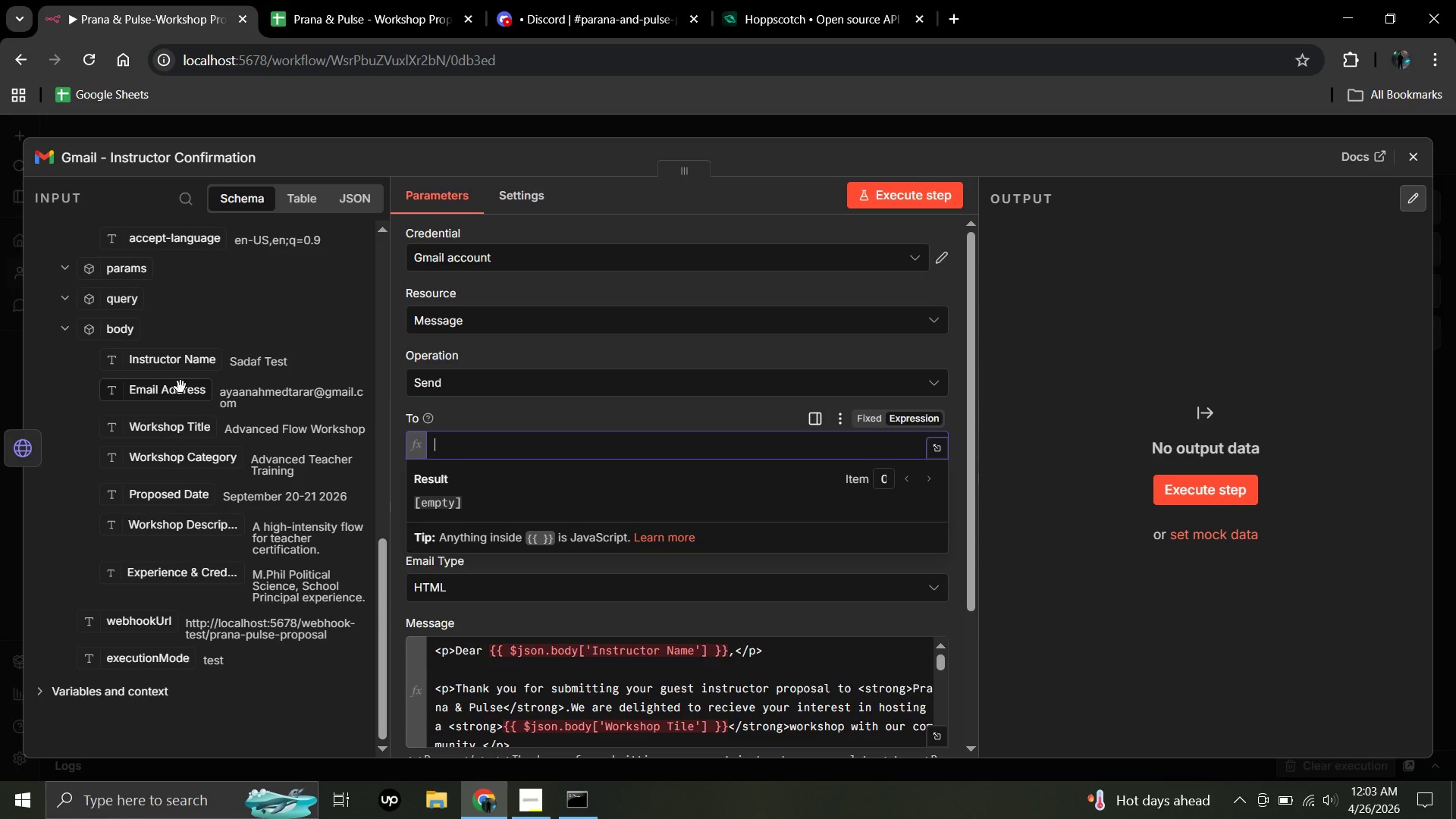 
left_click_drag(start_coordinate=[178, 395], to_coordinate=[486, 455])
 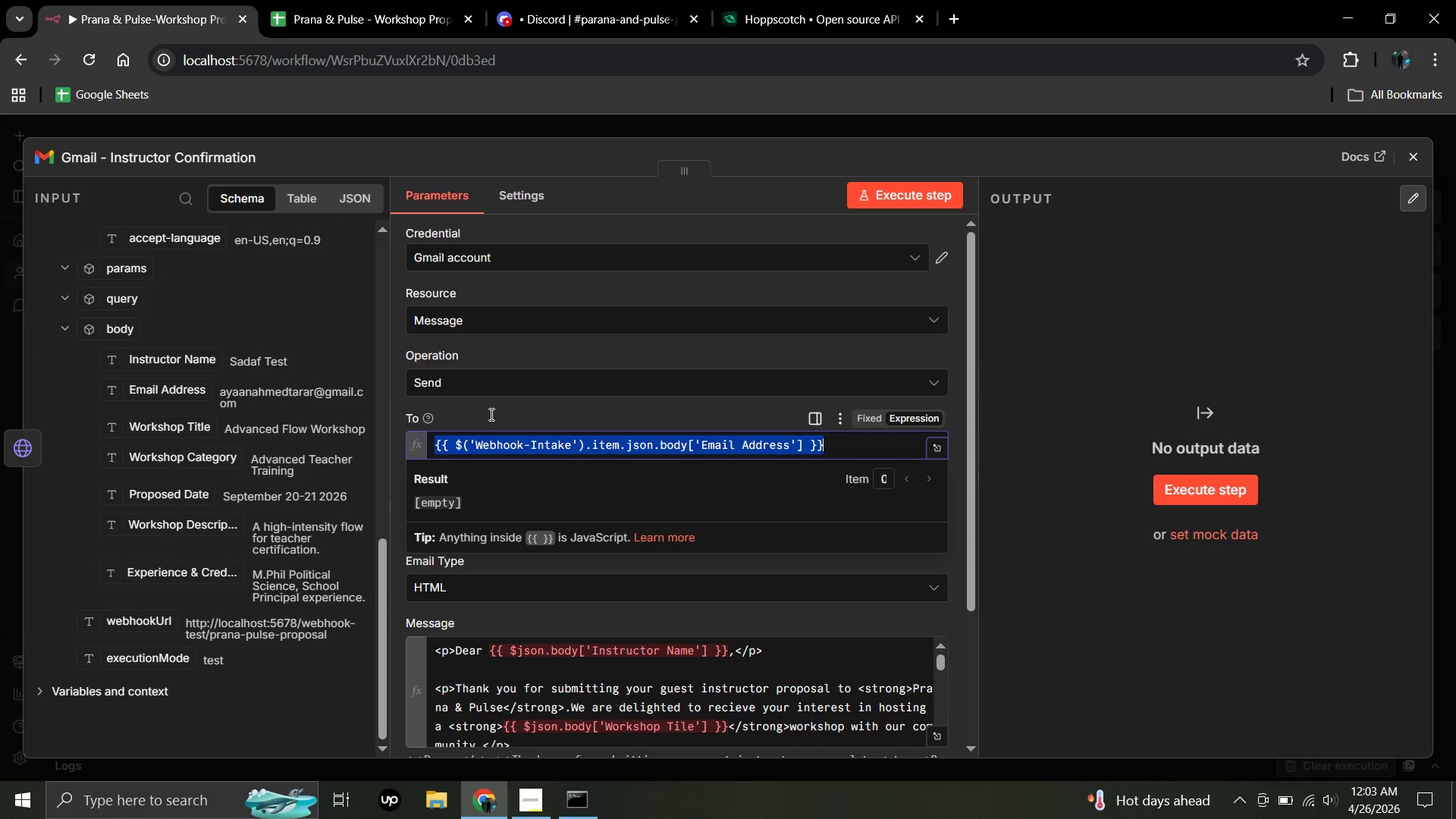 
left_click([490, 413])
 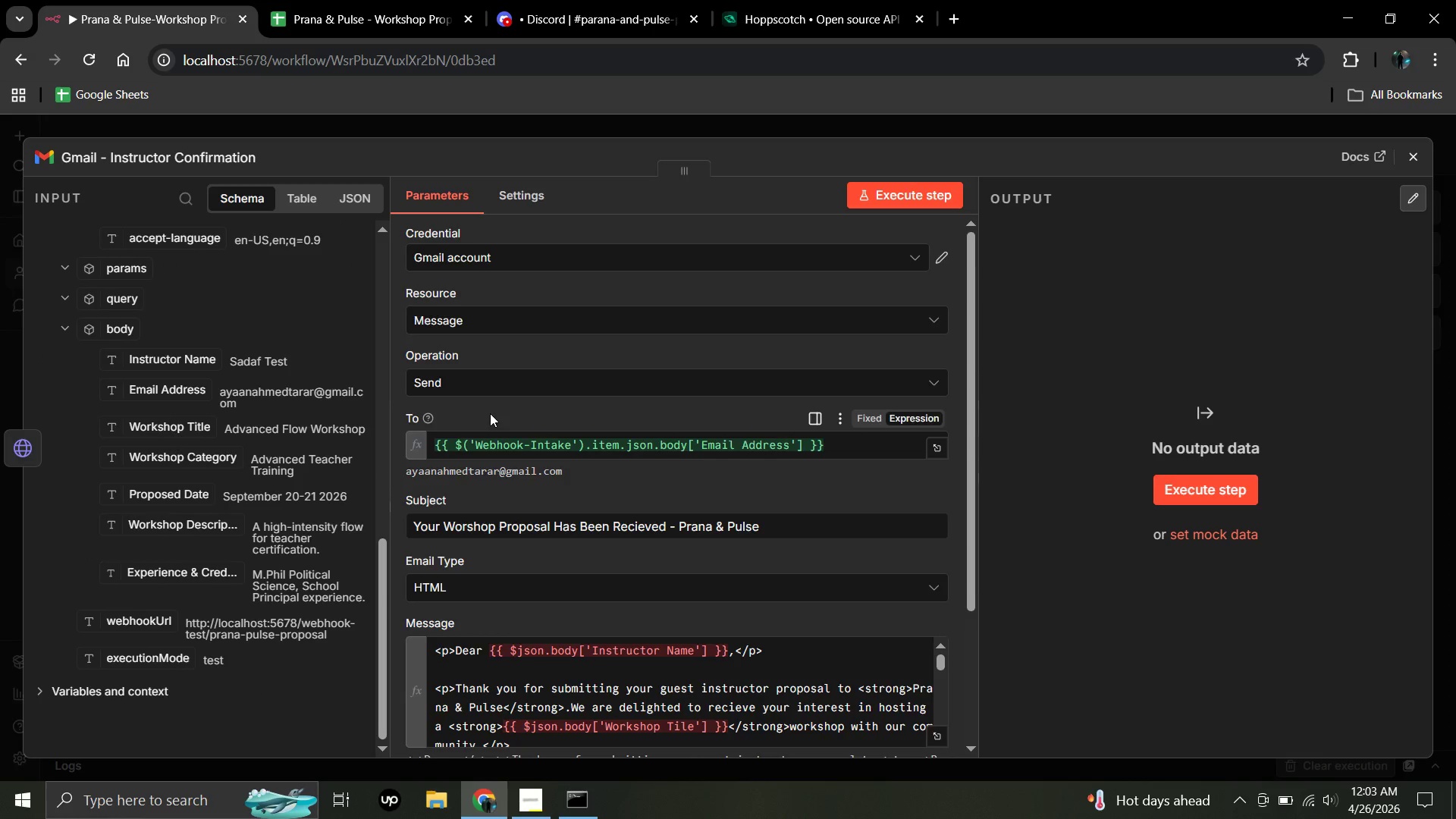 
scroll: coordinate [490, 413], scroll_direction: down, amount: 1.0
 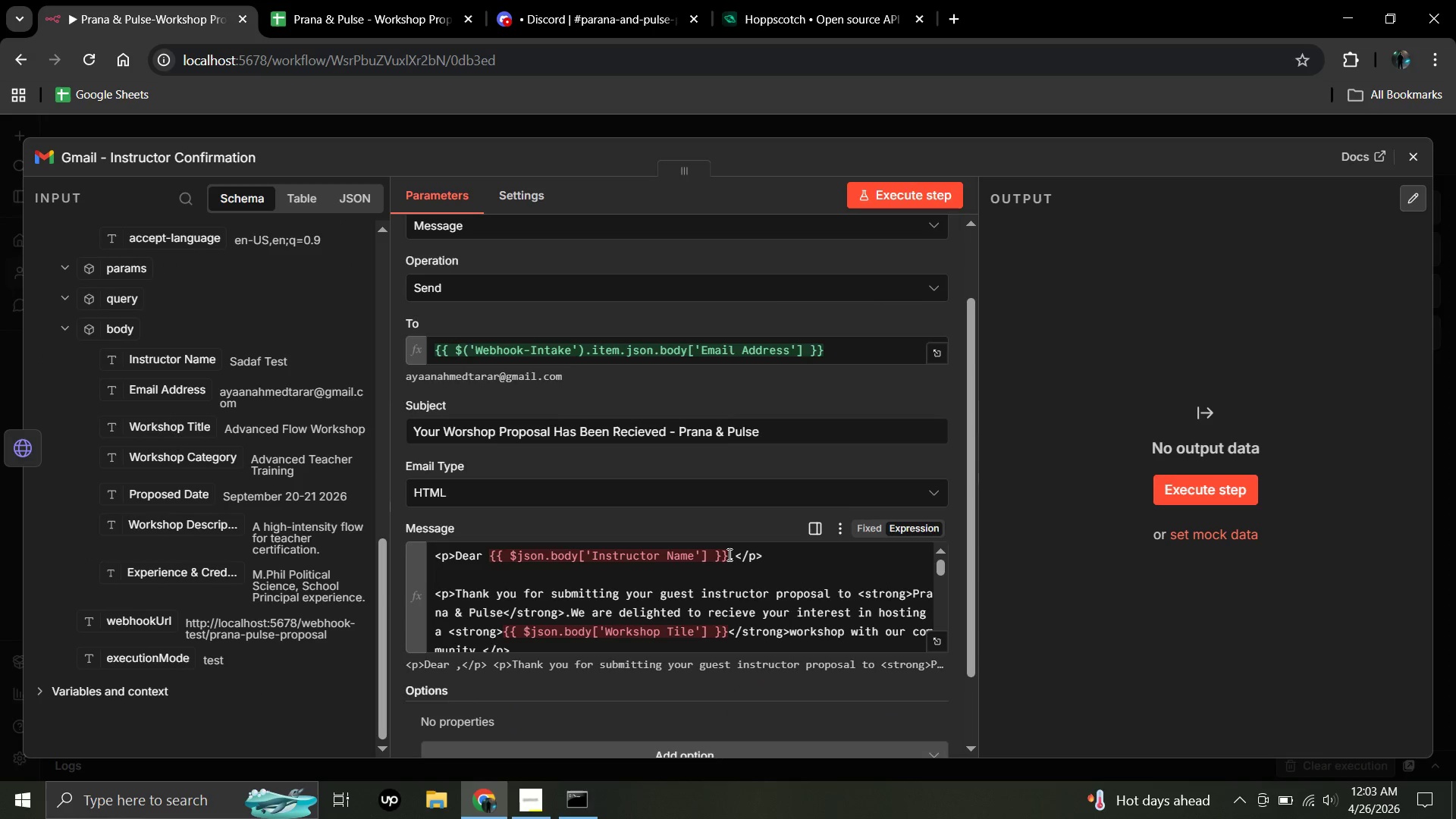 
left_click_drag(start_coordinate=[726, 555], to_coordinate=[491, 559])
 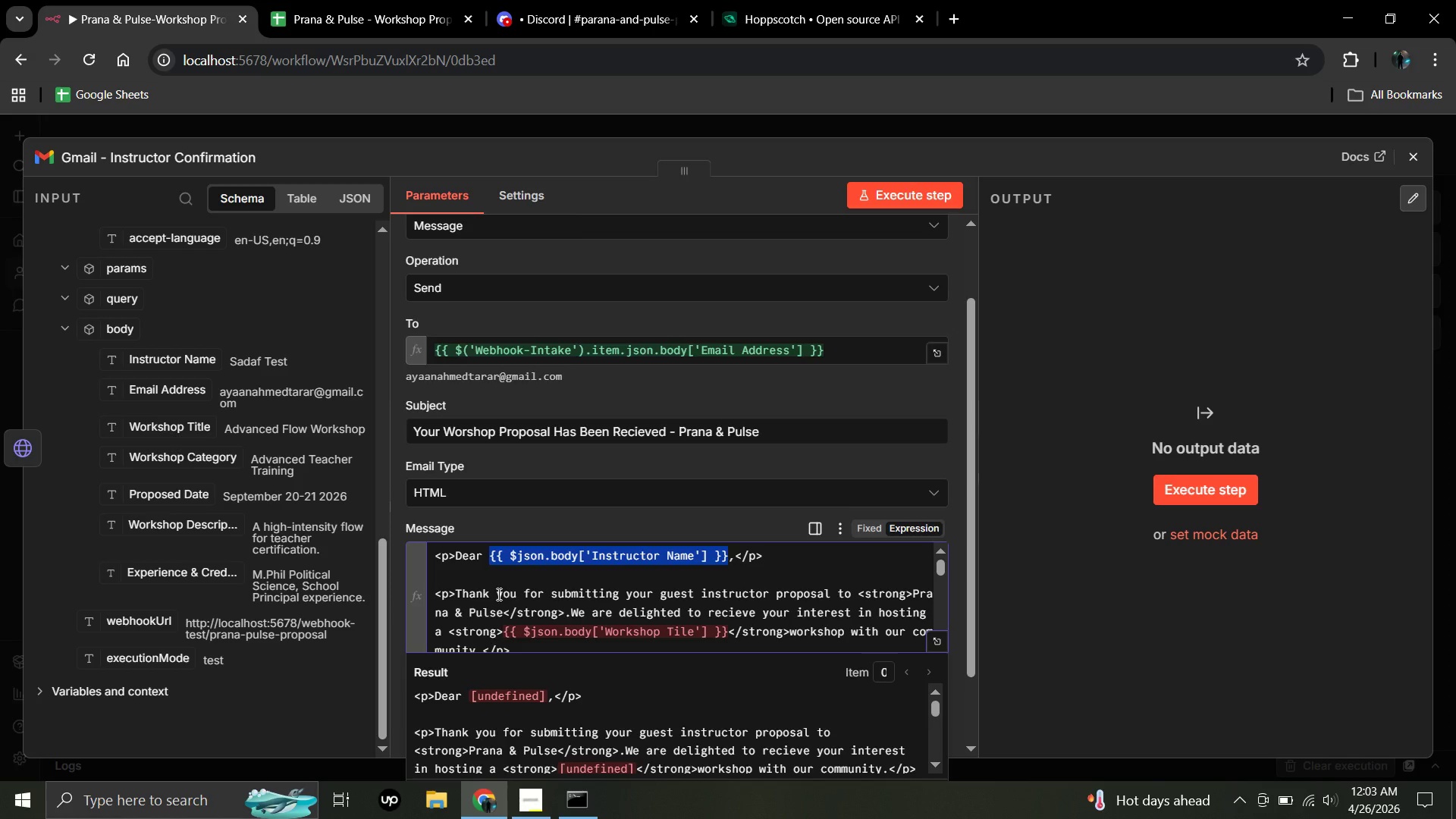 
key(Backspace)
 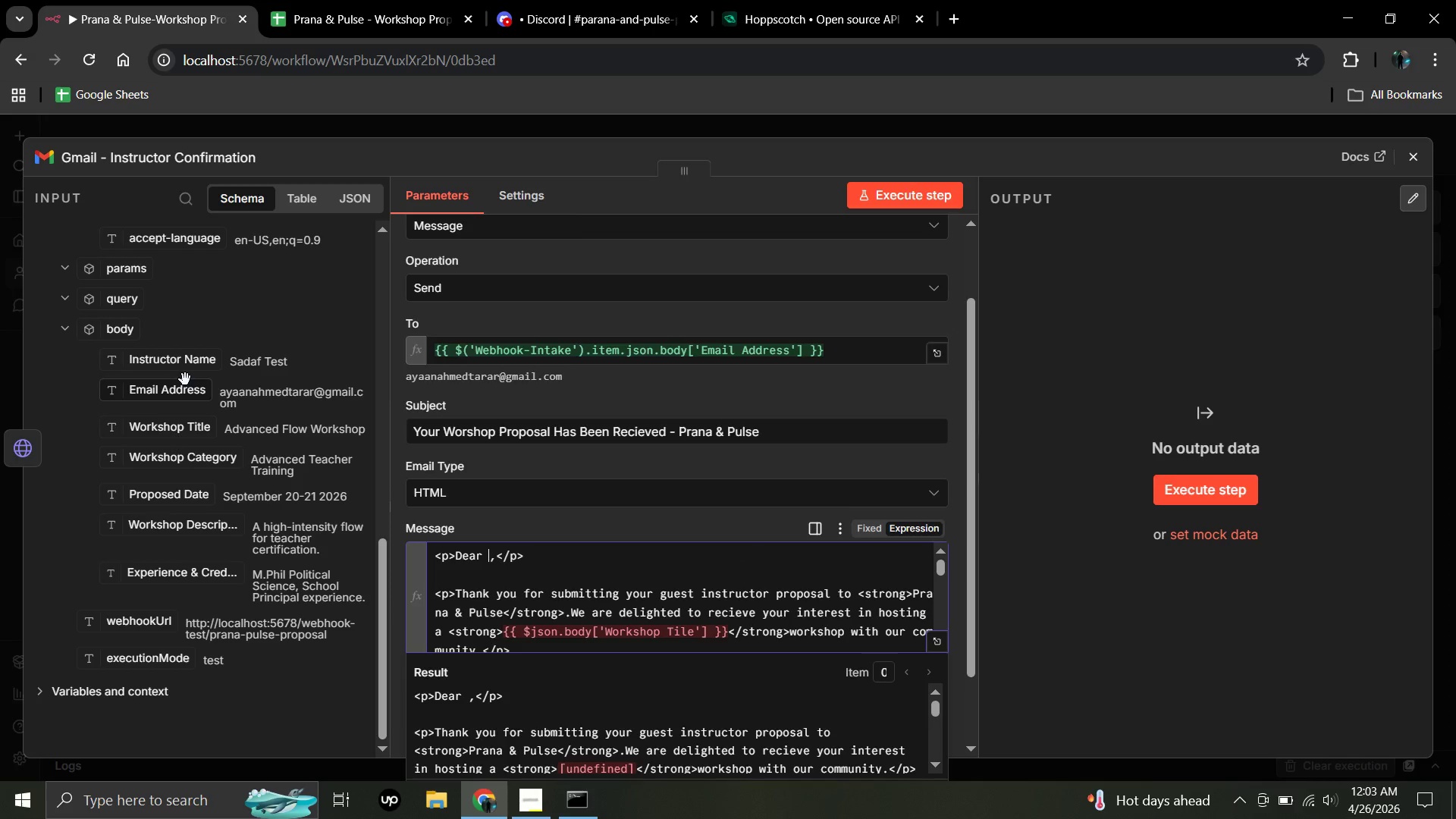 
left_click_drag(start_coordinate=[180, 368], to_coordinate=[490, 561])
 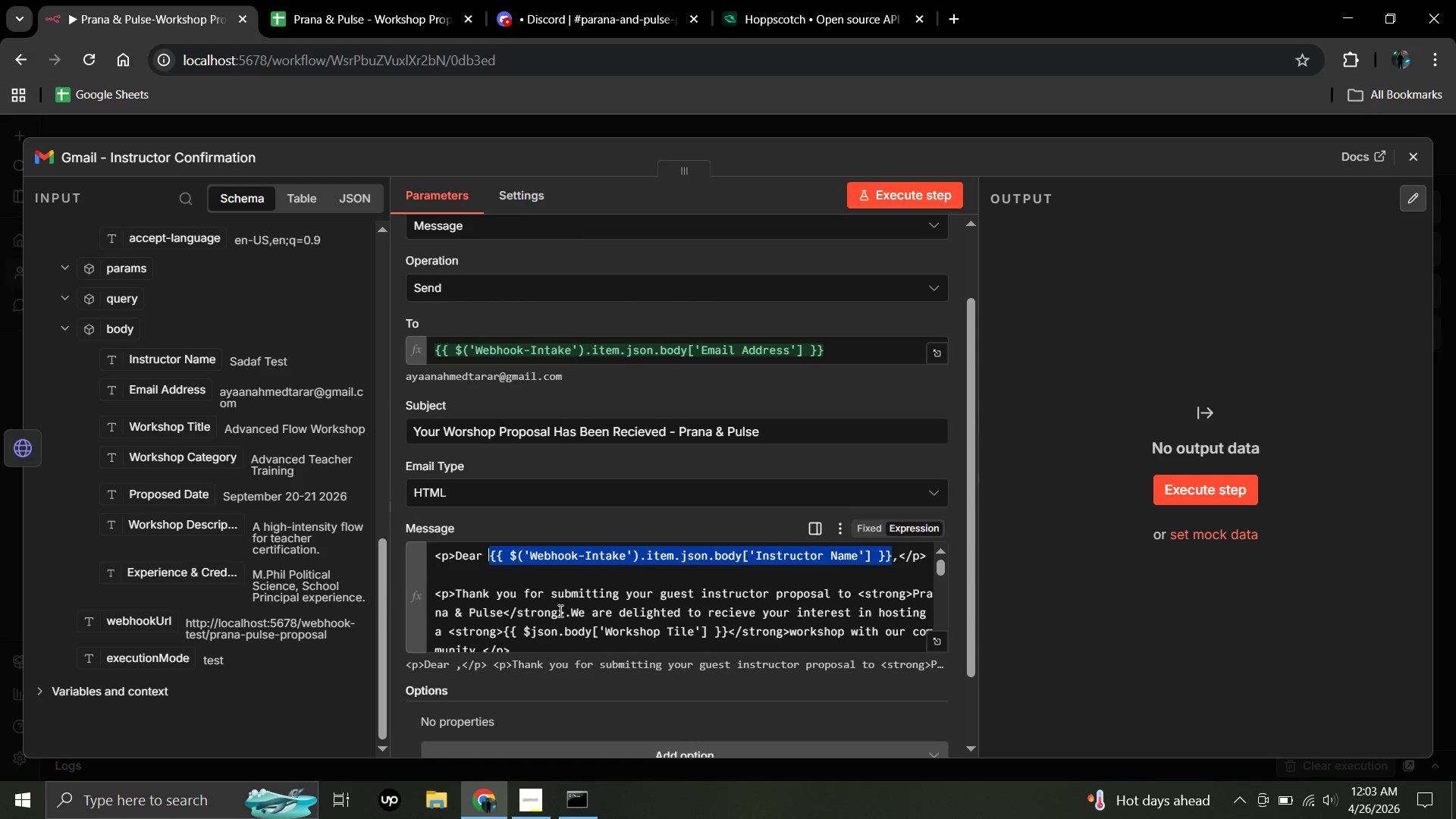 
mouse_move([560, 597])
 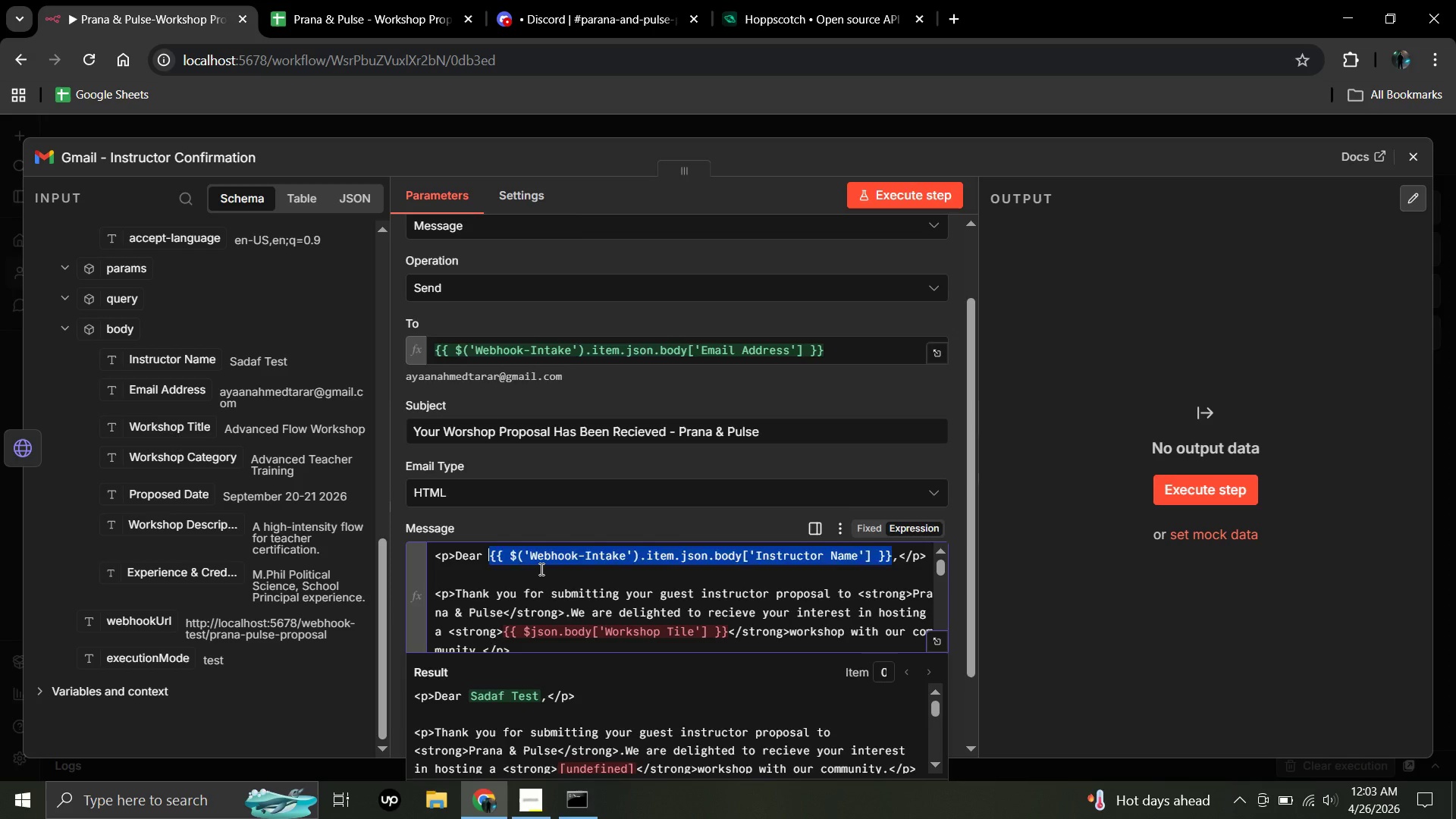 
left_click([540, 569])
 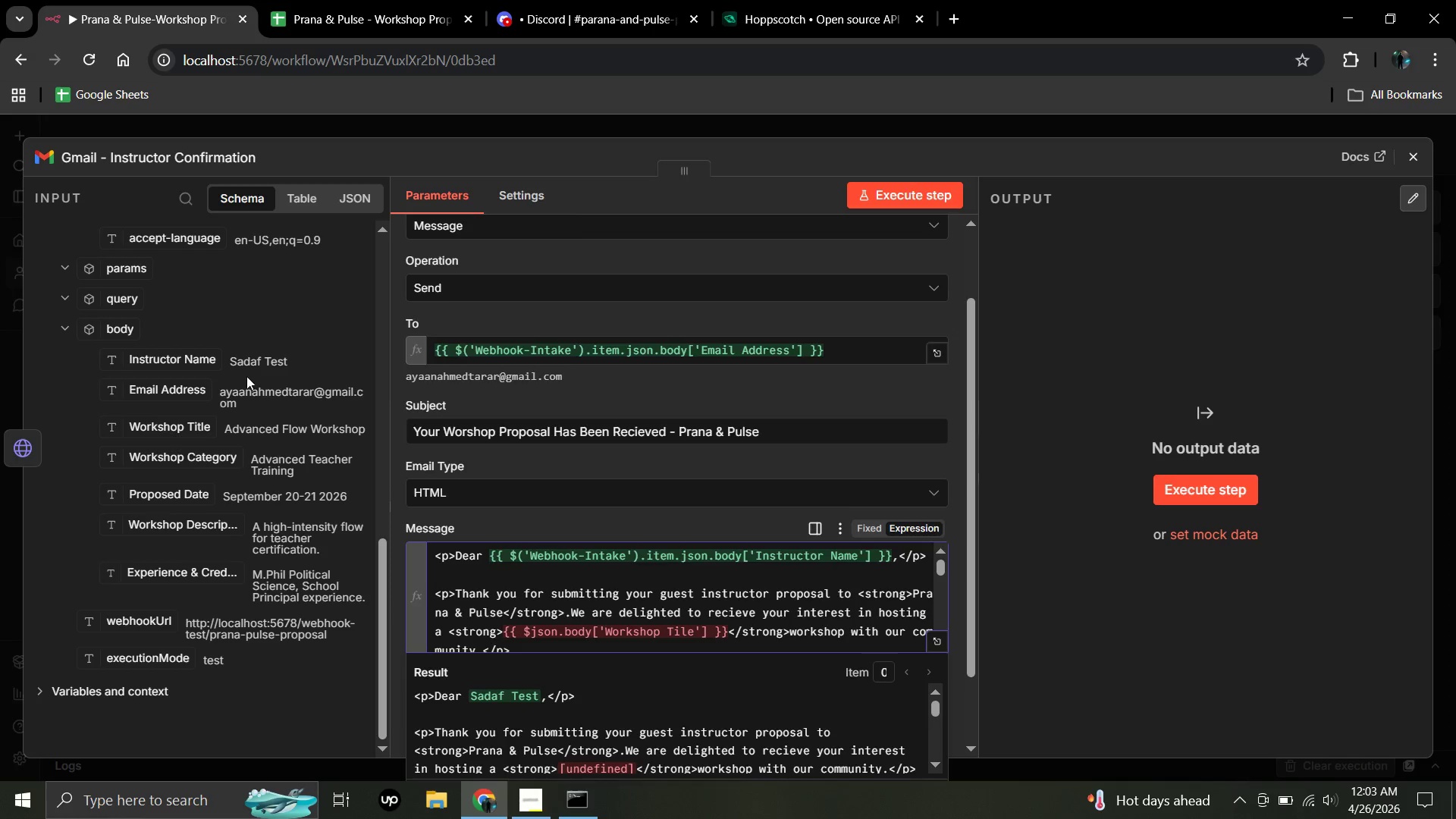 
wait(10.0)
 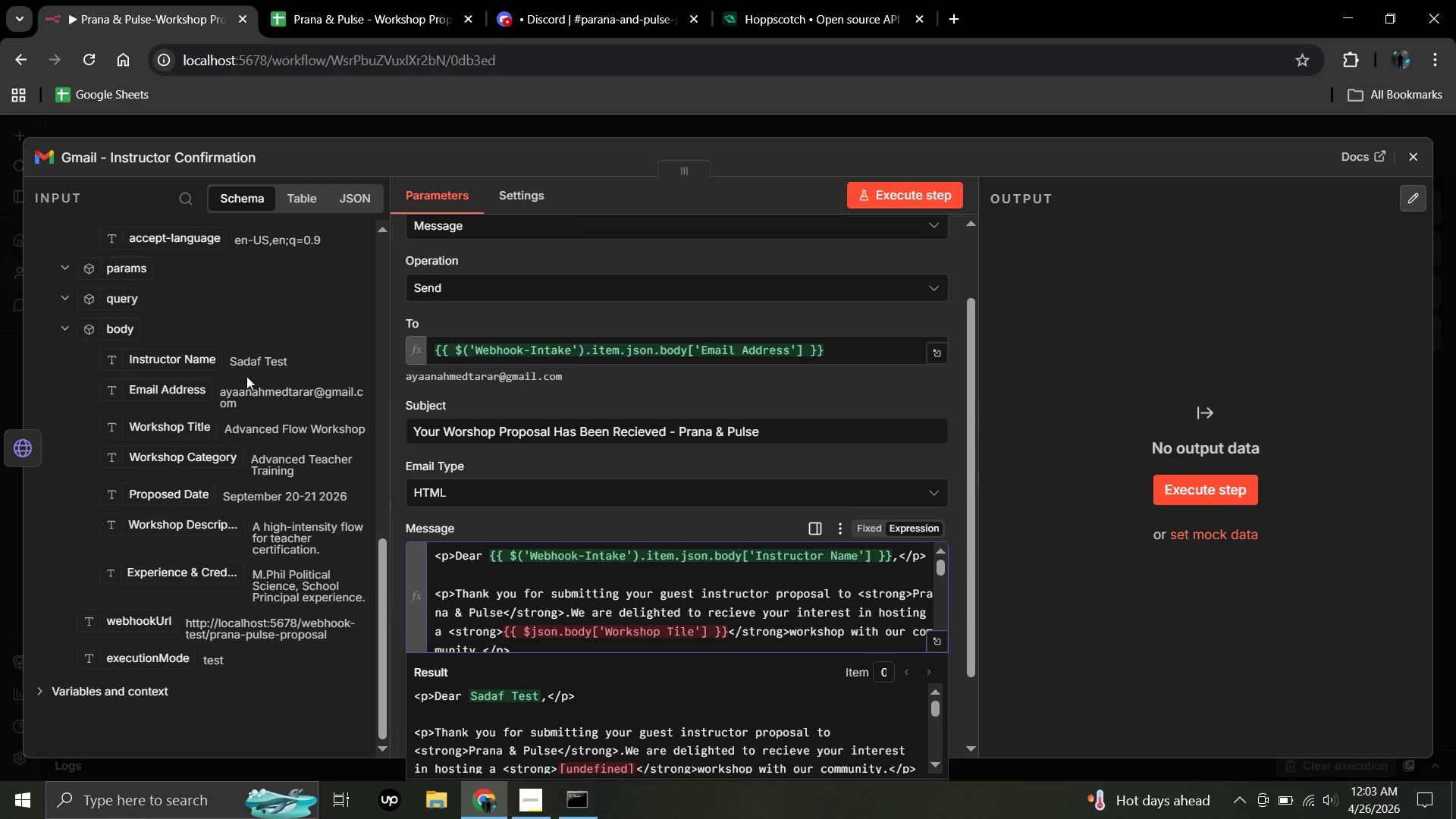 
key(Backspace)
 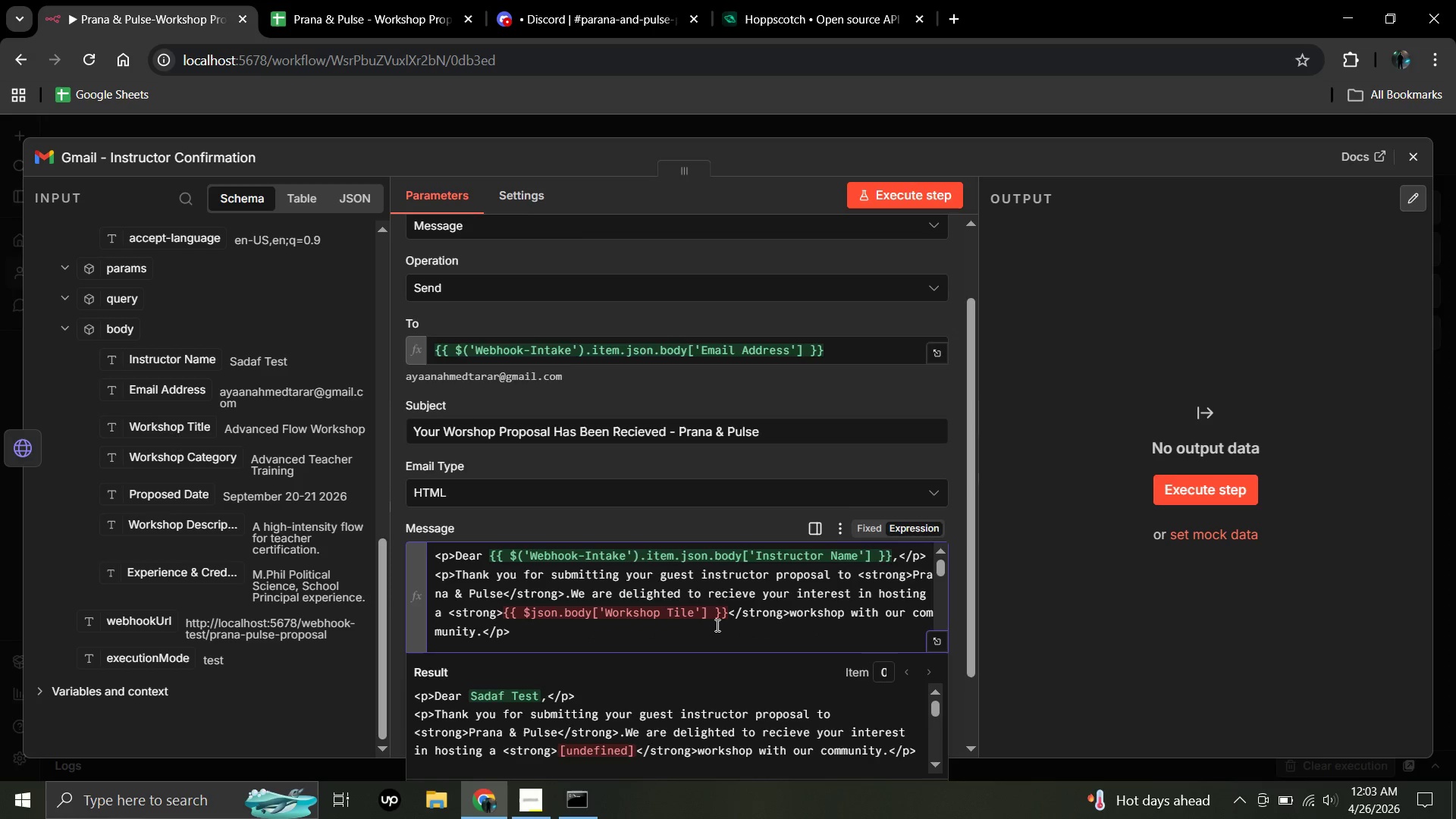 
scroll: coordinate [716, 625], scroll_direction: up, amount: 1.0
 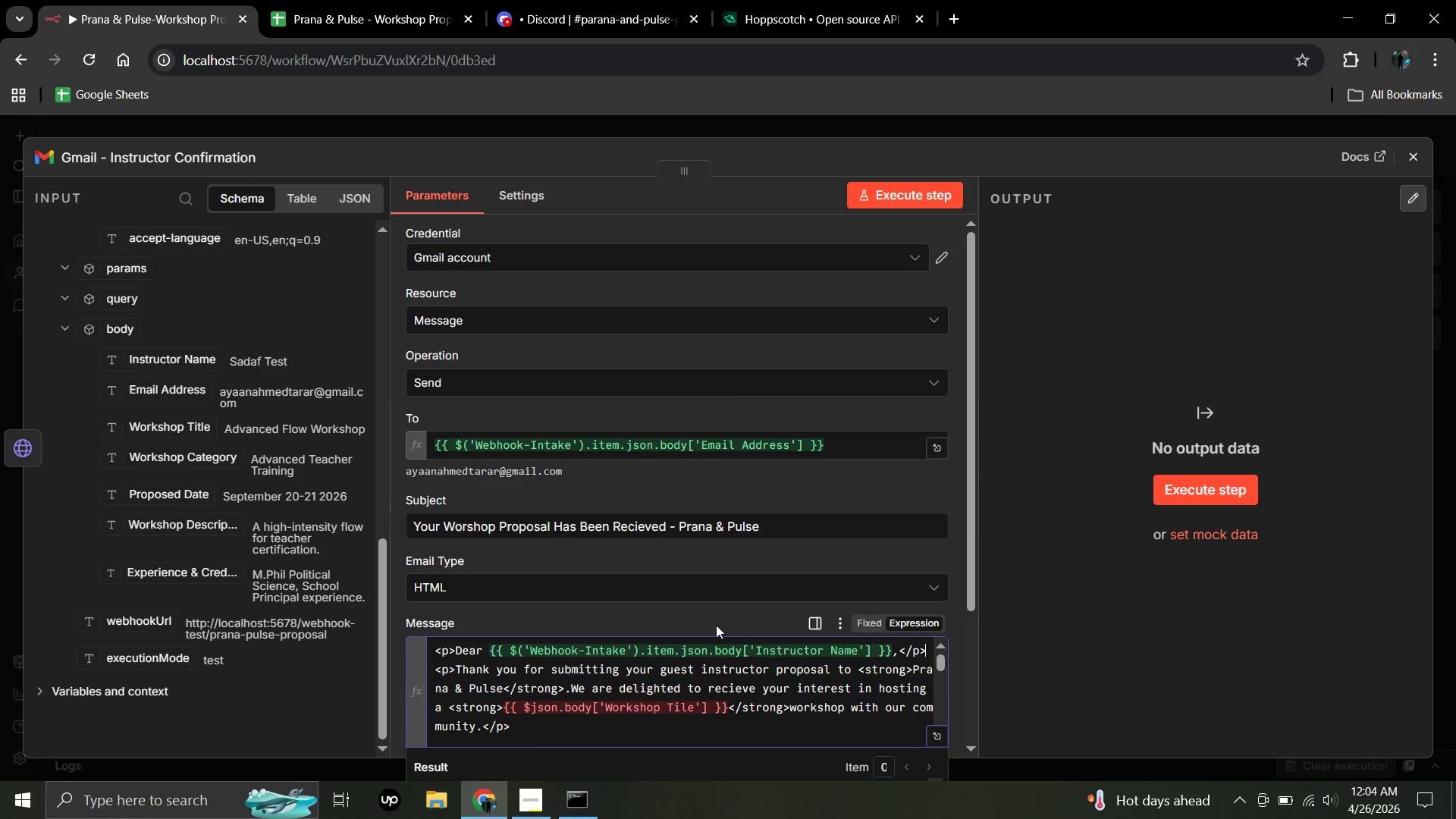 
key(Control+Z)